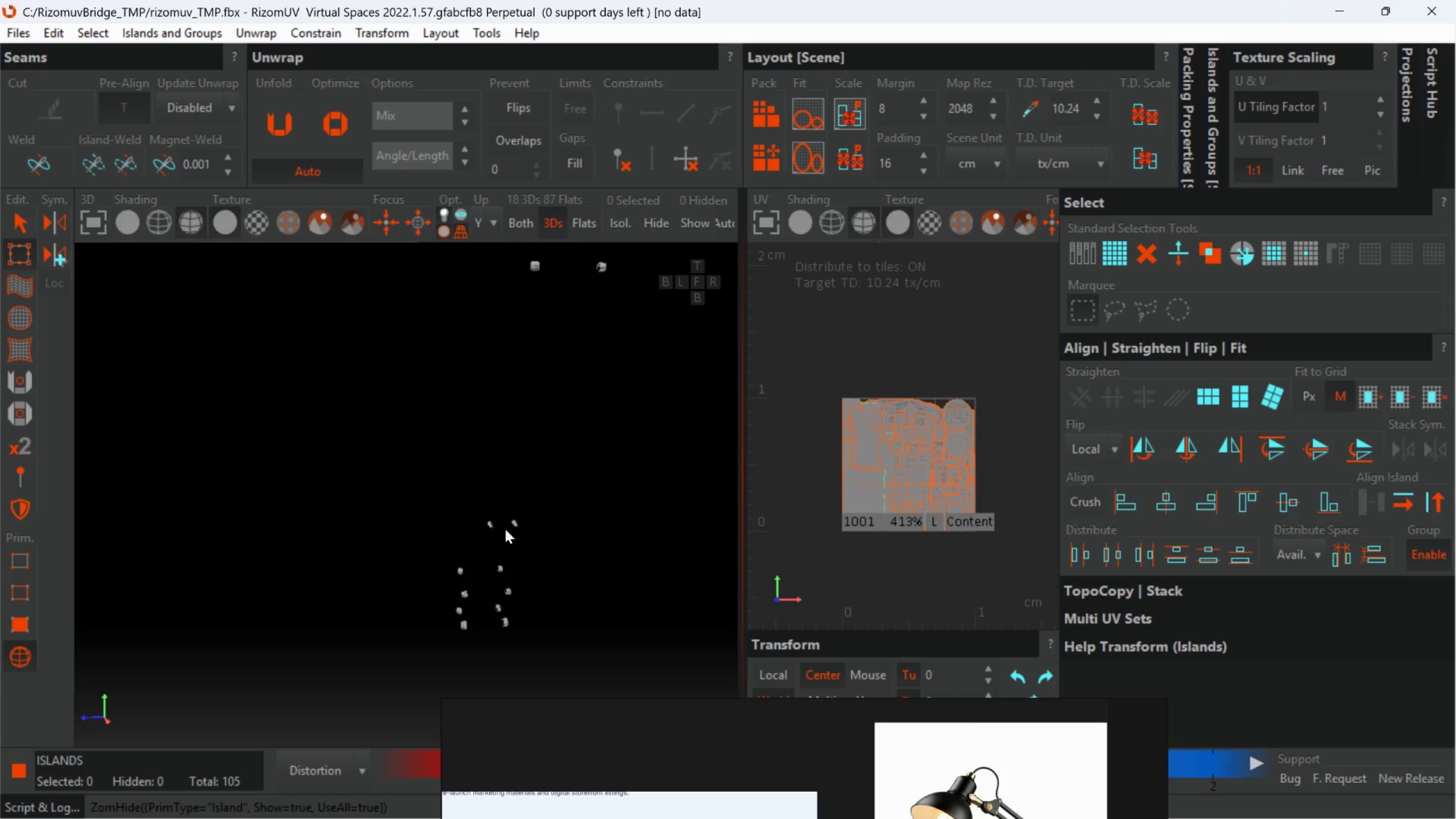 
scroll: coordinate [505, 537], scroll_direction: up, amount: 4.0
 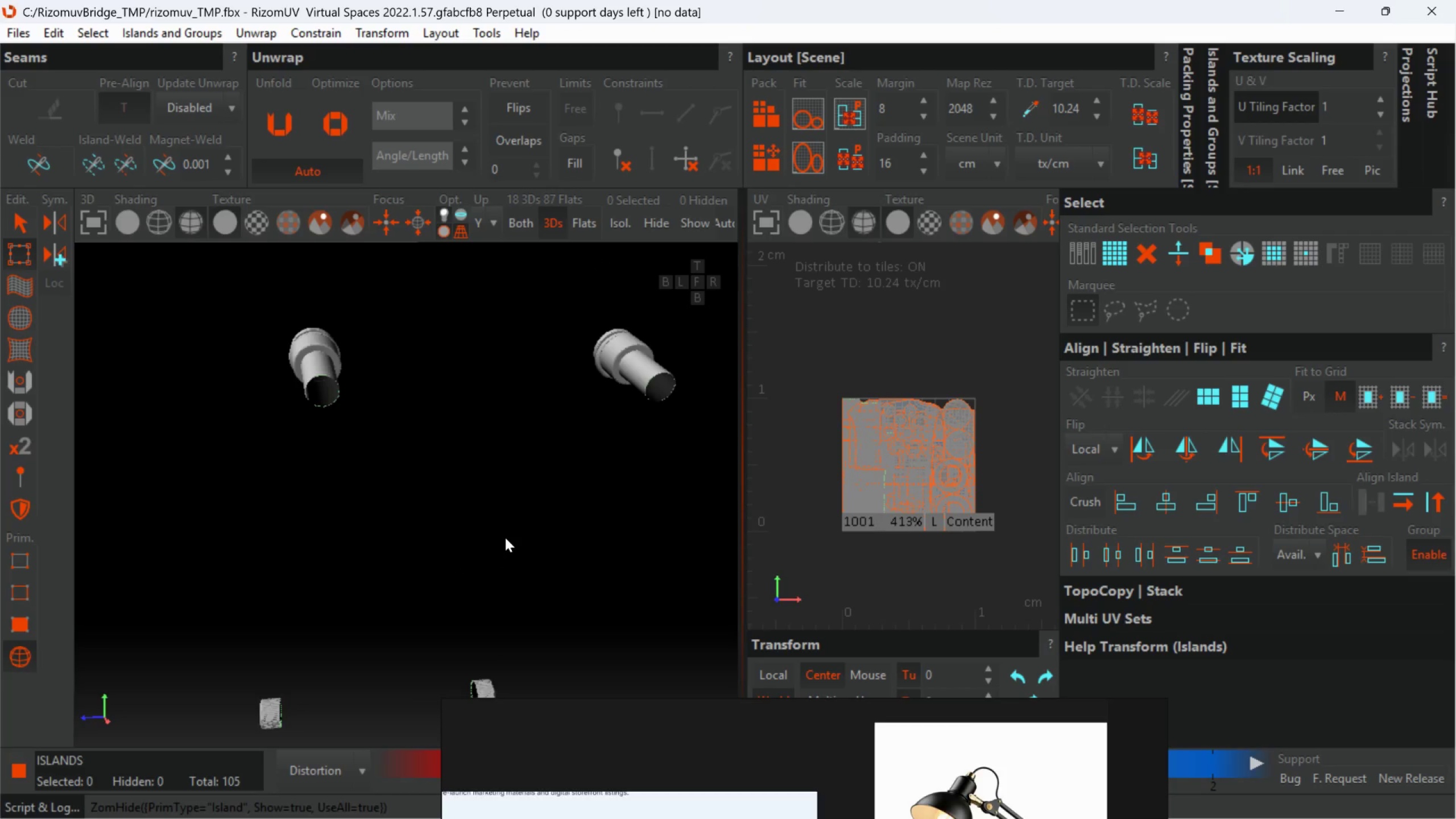 
scroll: coordinate [530, 447], scroll_direction: down, amount: 7.0
 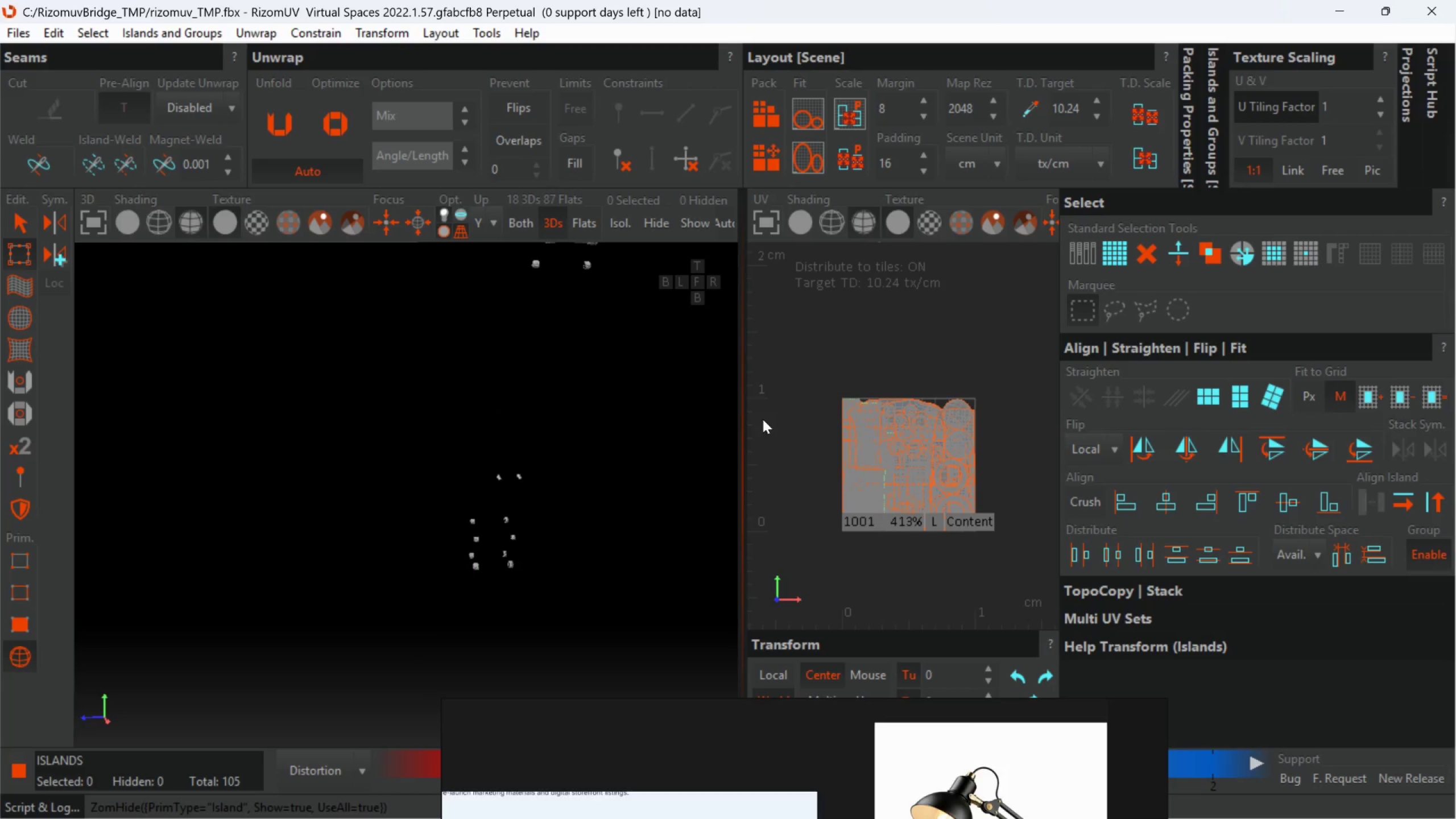 
scroll: coordinate [510, 549], scroll_direction: up, amount: 3.0
 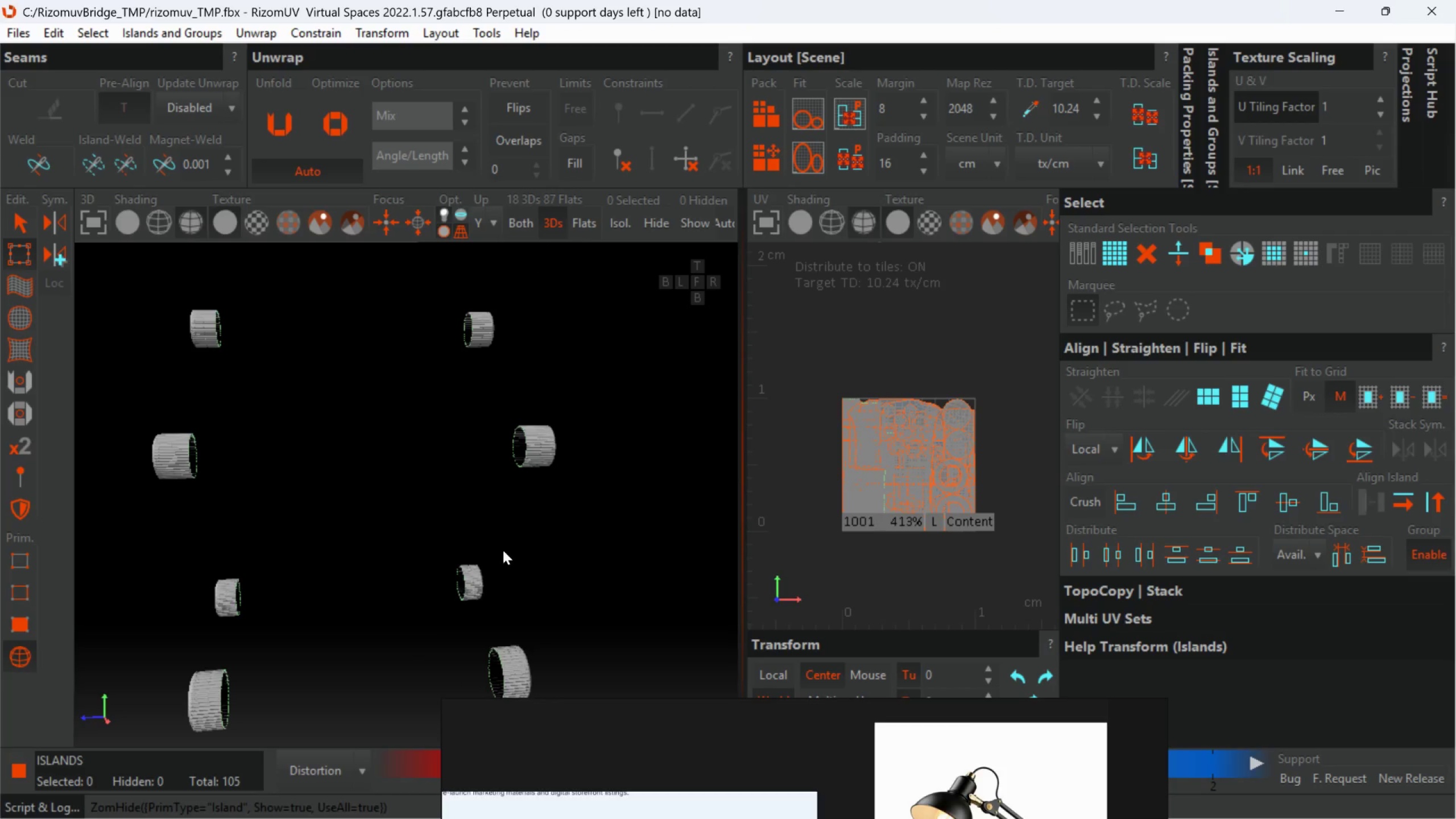 
scroll: coordinate [502, 548], scroll_direction: down, amount: 2.0
 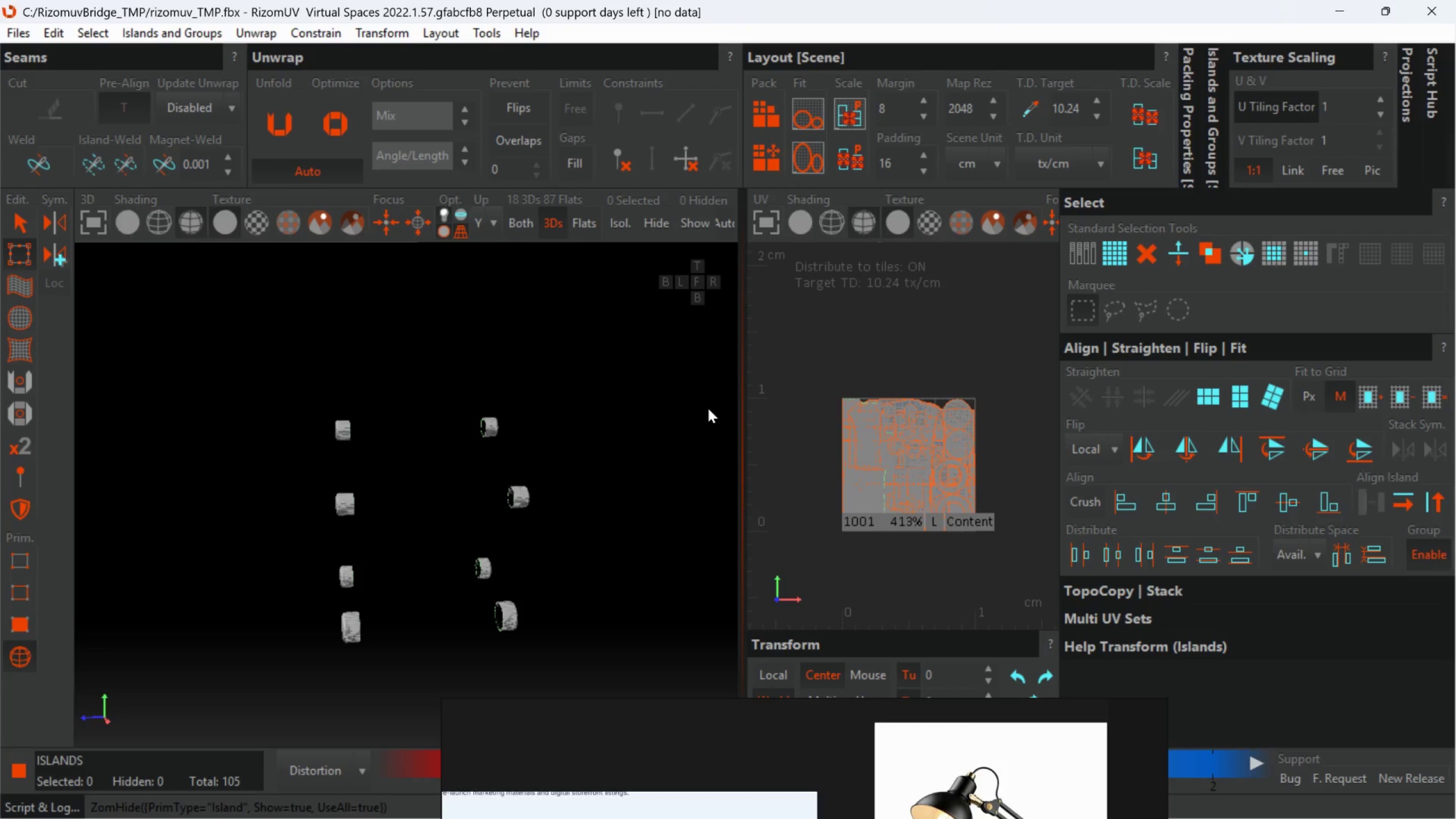 
left_click_drag(start_coordinate=[812, 376], to_coordinate=[1031, 561])
 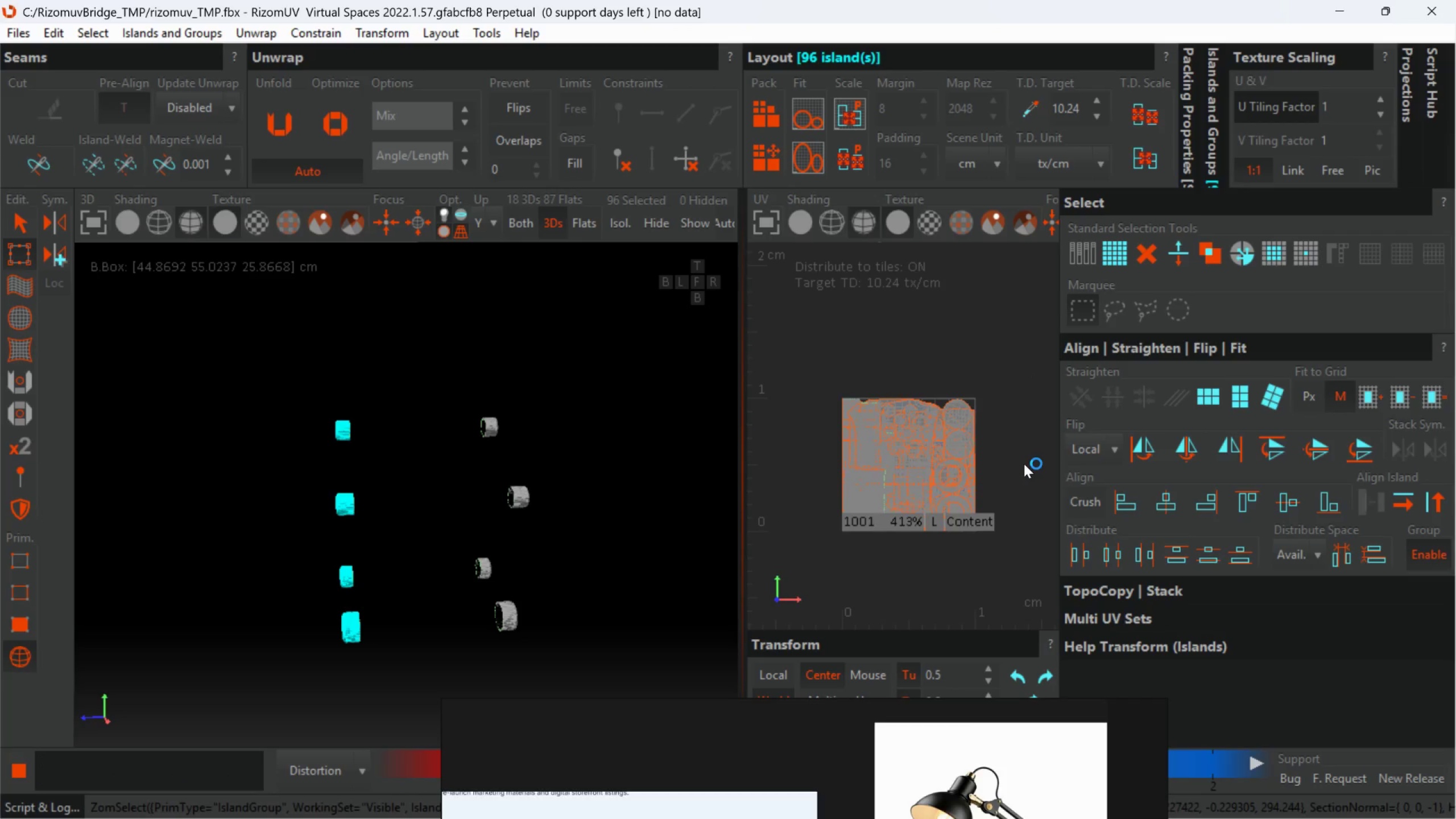 
wait(11.33)
 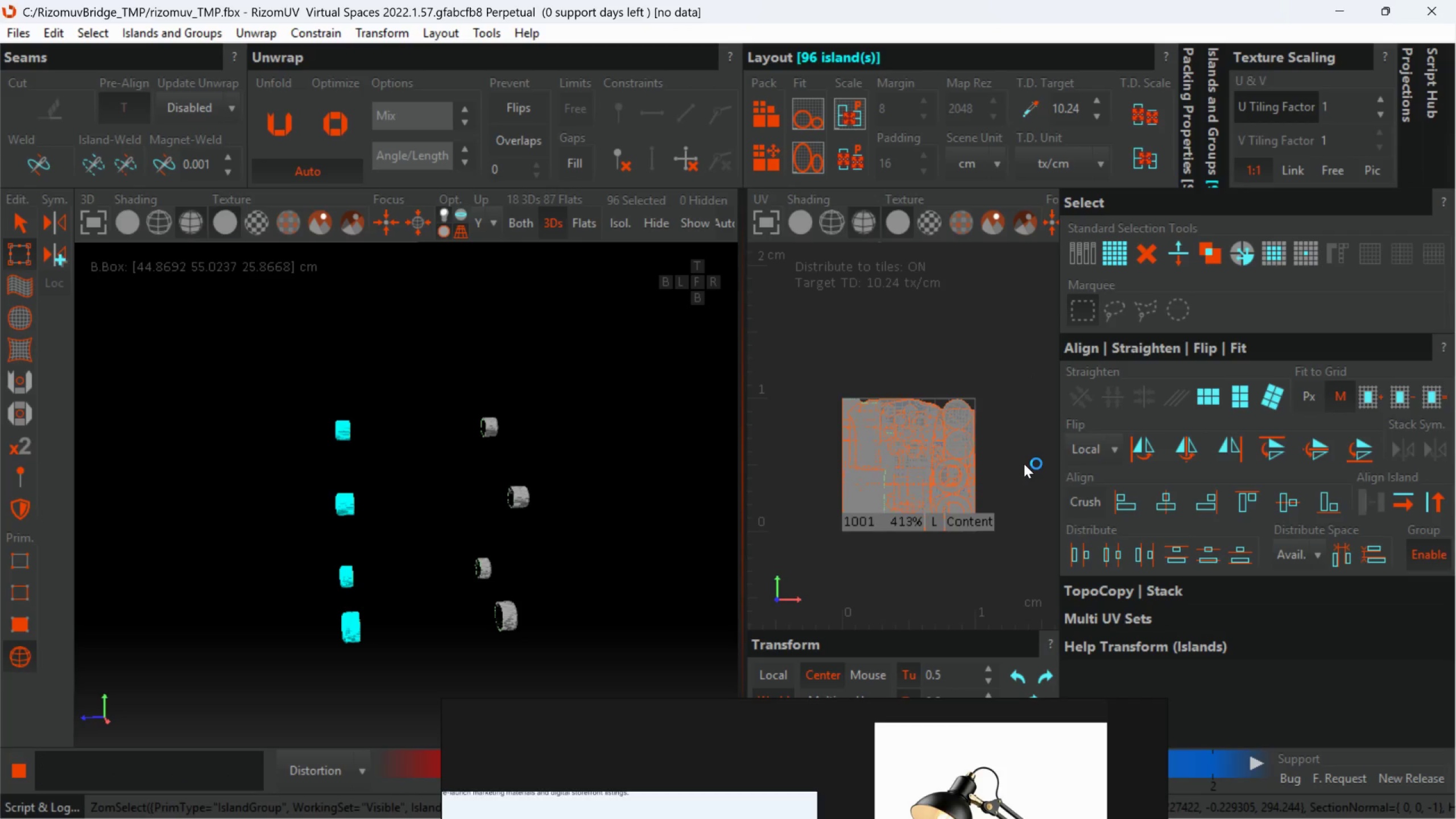 
left_click([780, 161])
 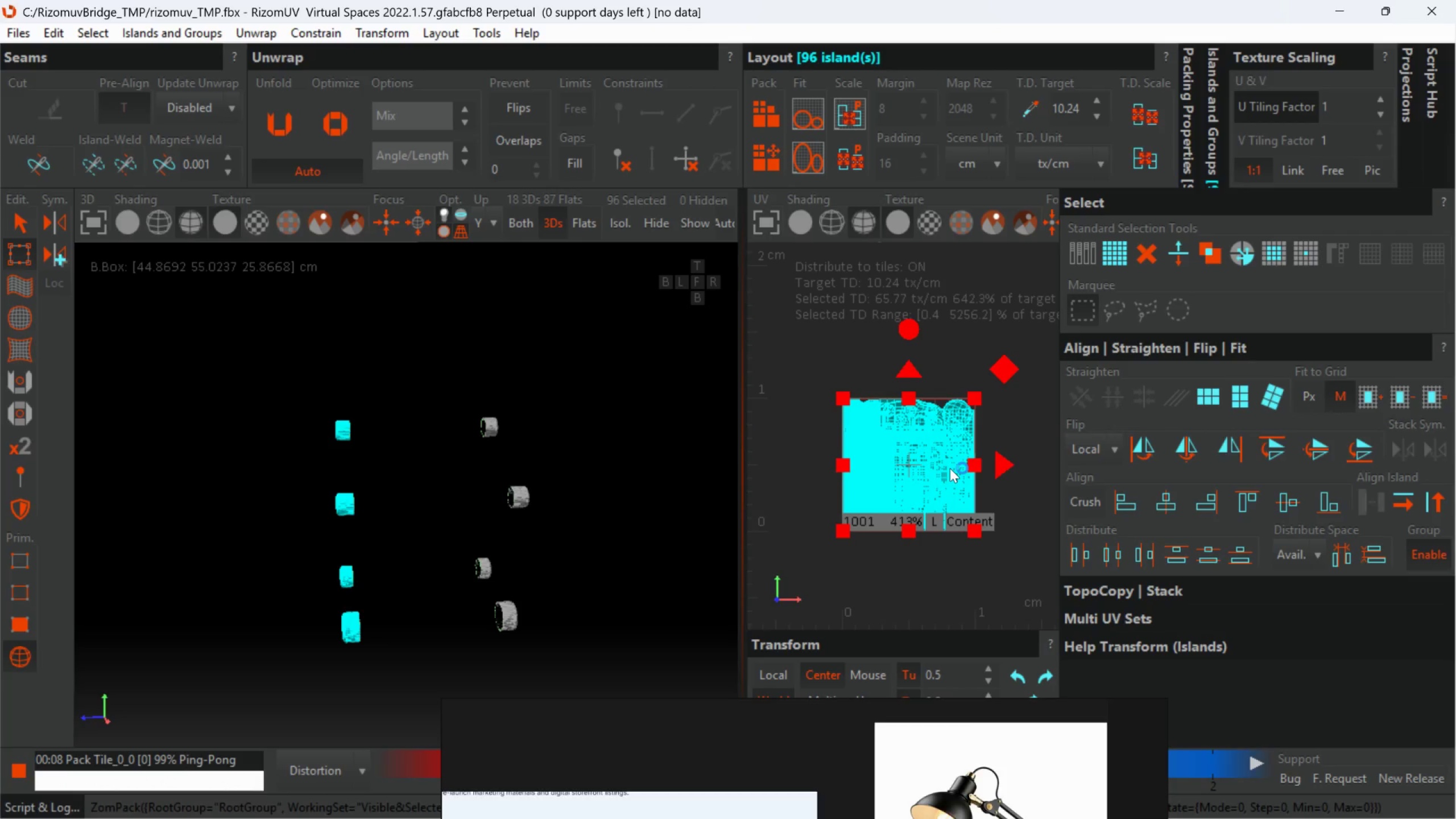 
wait(16.45)
 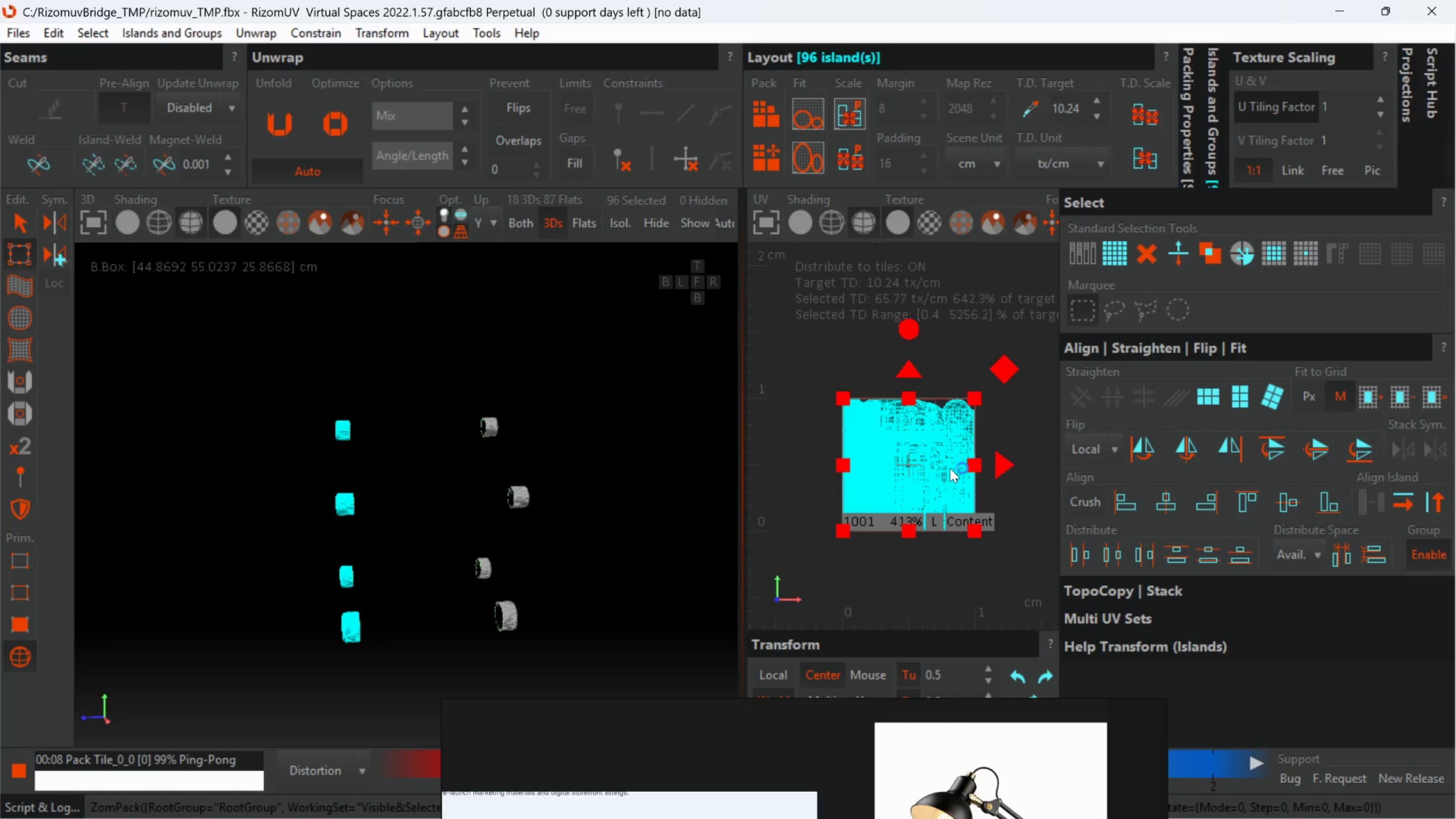 
scroll: coordinate [974, 442], scroll_direction: up, amount: 4.0
 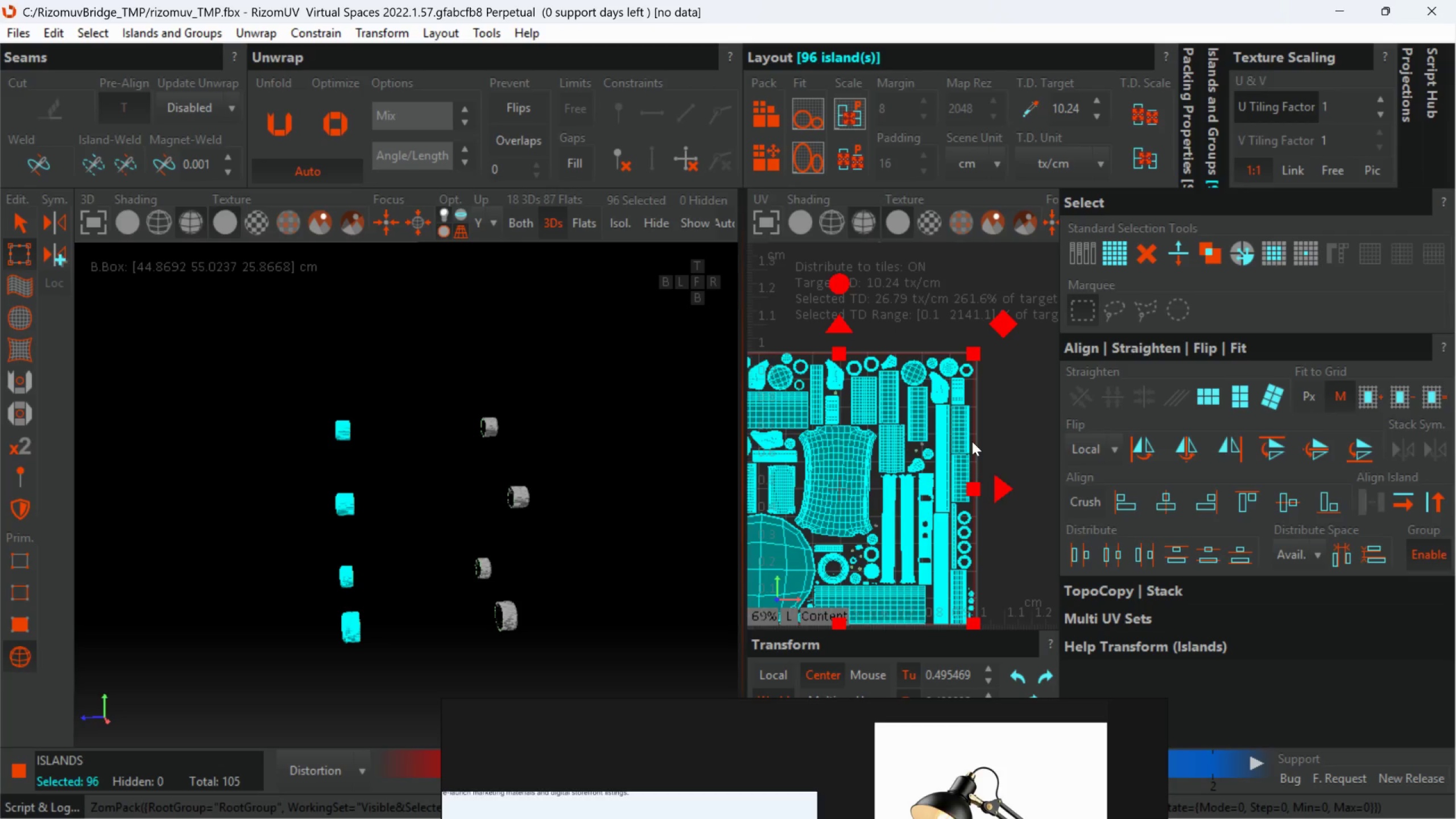 
scroll: coordinate [970, 453], scroll_direction: down, amount: 2.0
 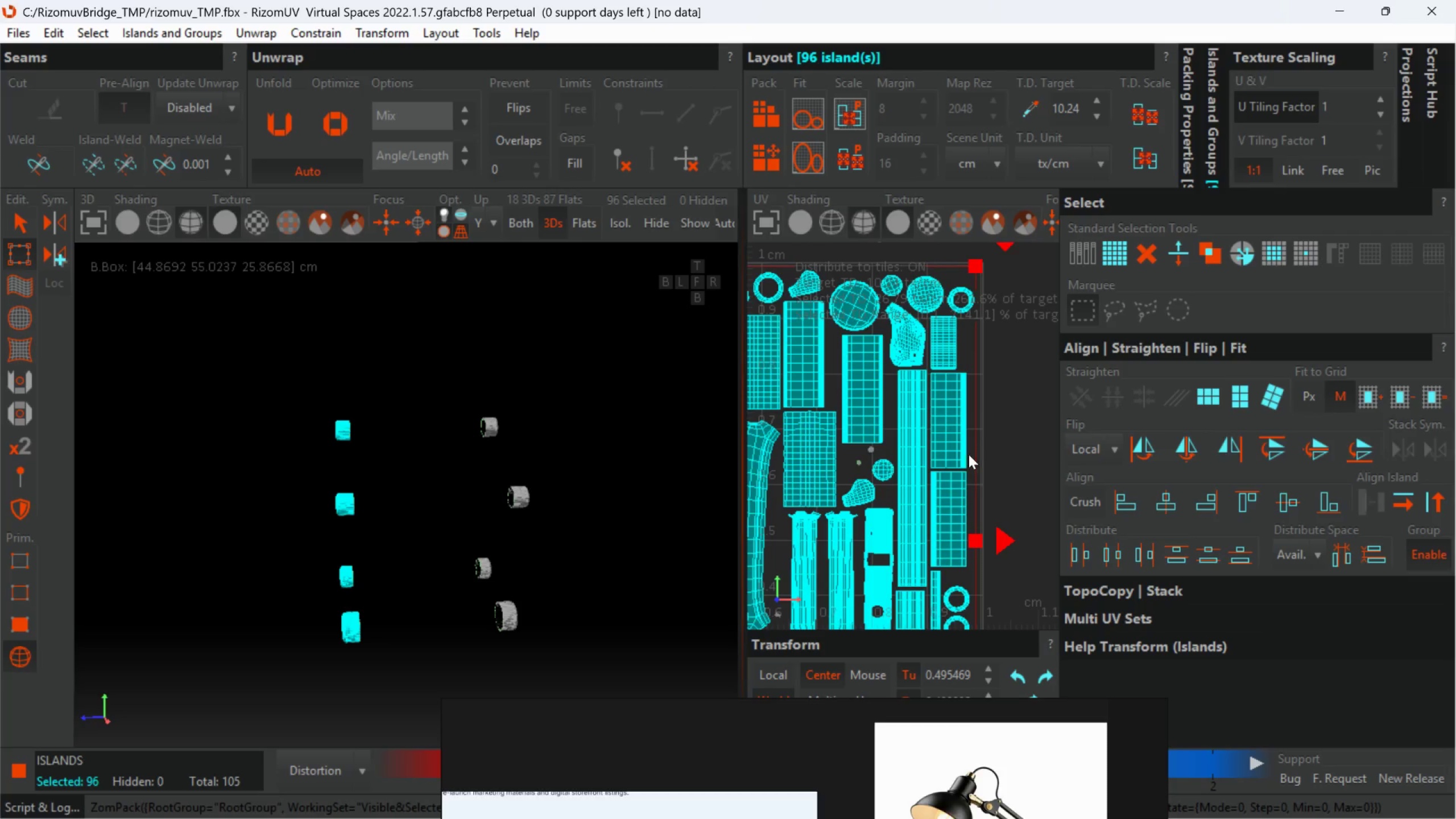 
scroll: coordinate [968, 456], scroll_direction: none, amount: 0.0
 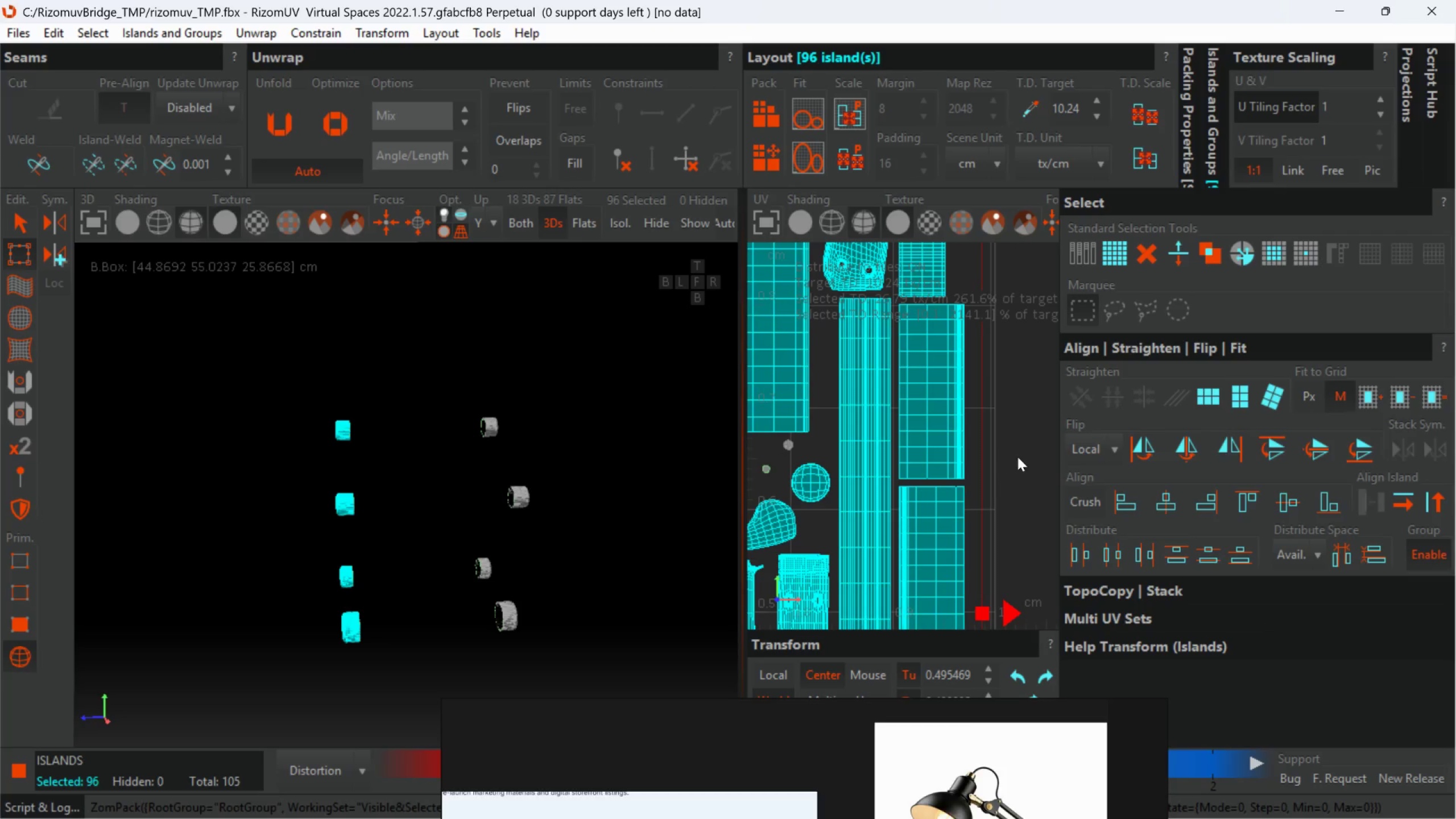 
left_click([1021, 454])
 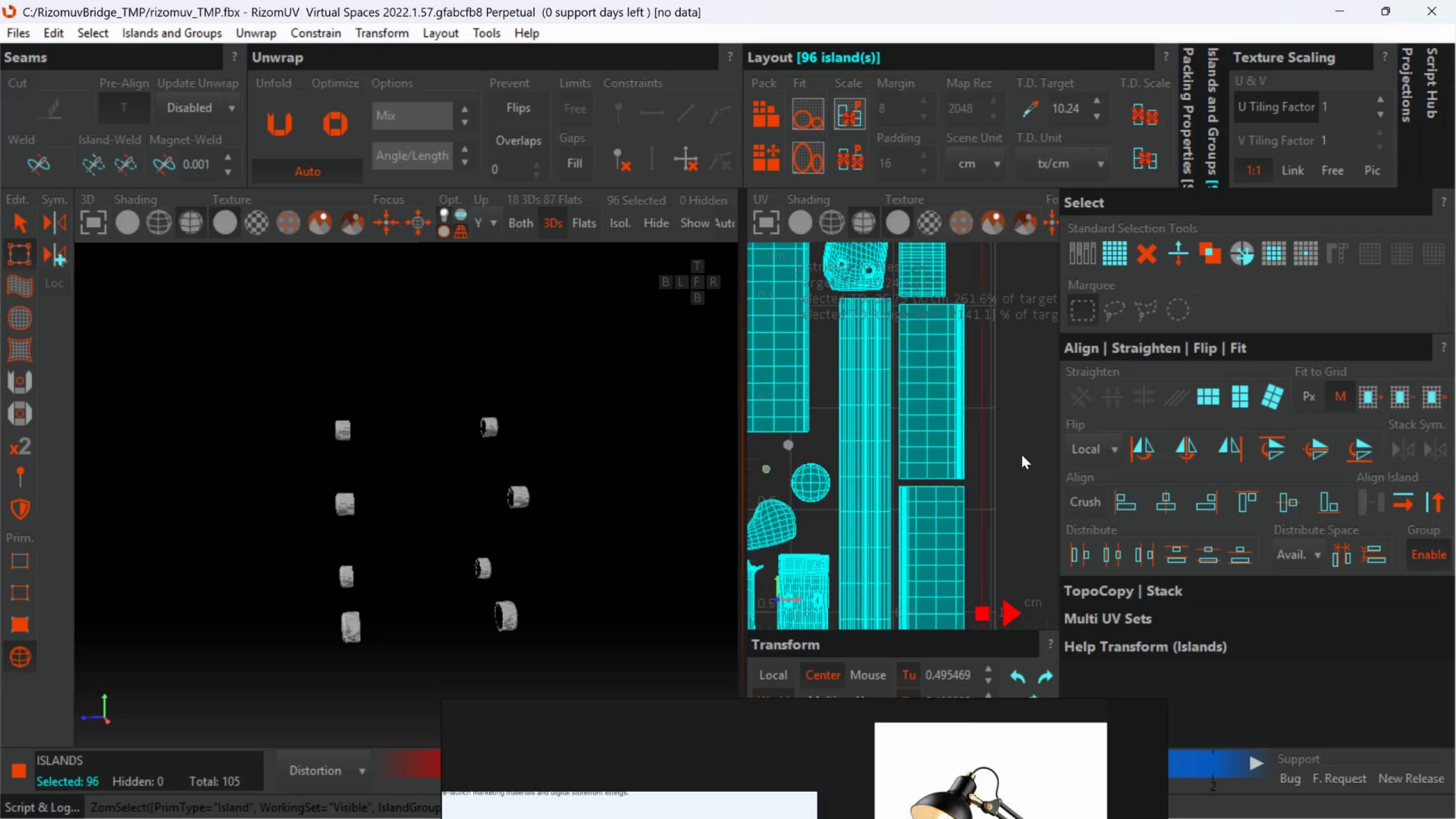 
scroll: coordinate [1017, 462], scroll_direction: down, amount: 5.0
 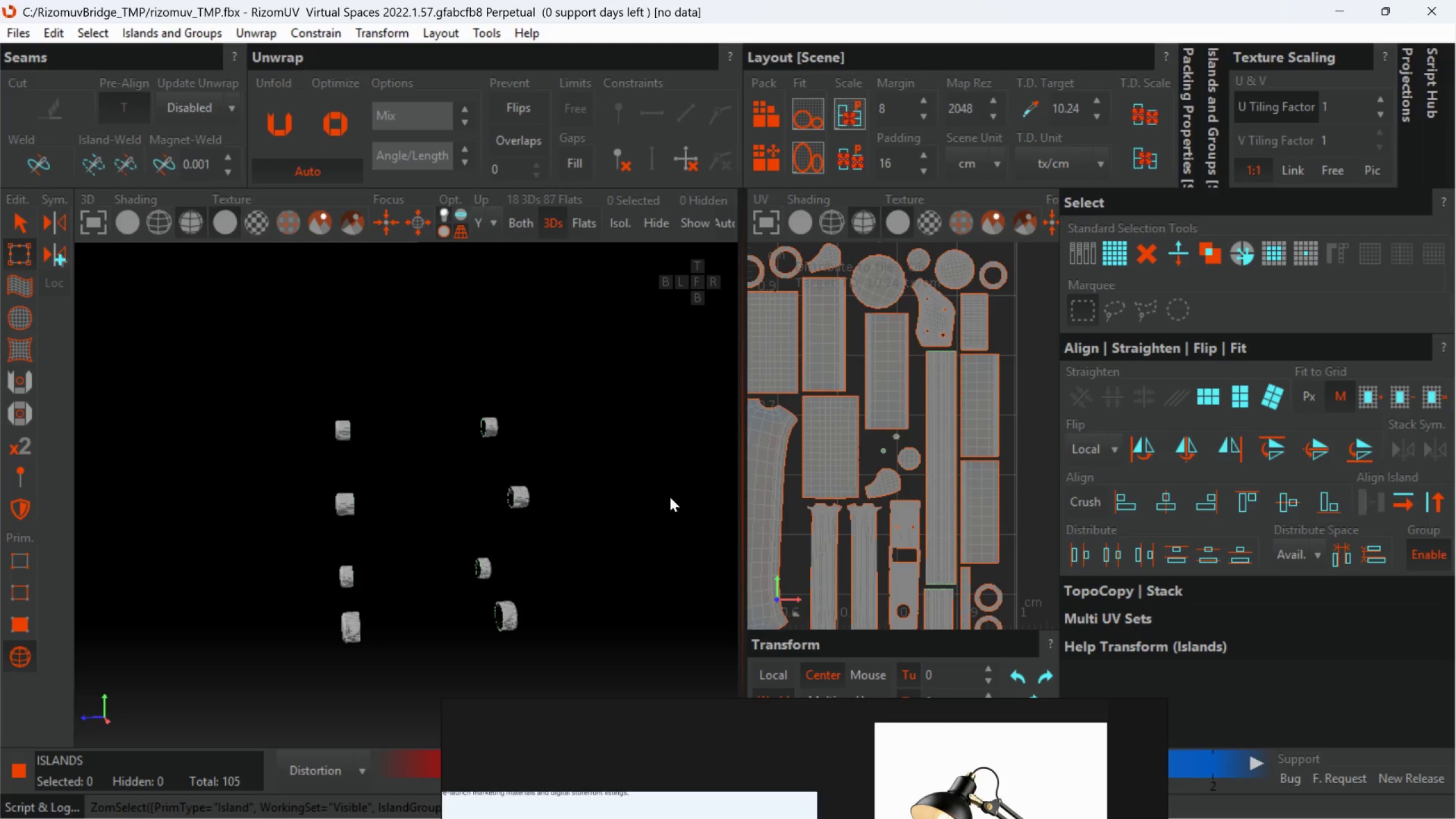 
scroll: coordinate [614, 506], scroll_direction: none, amount: 0.0
 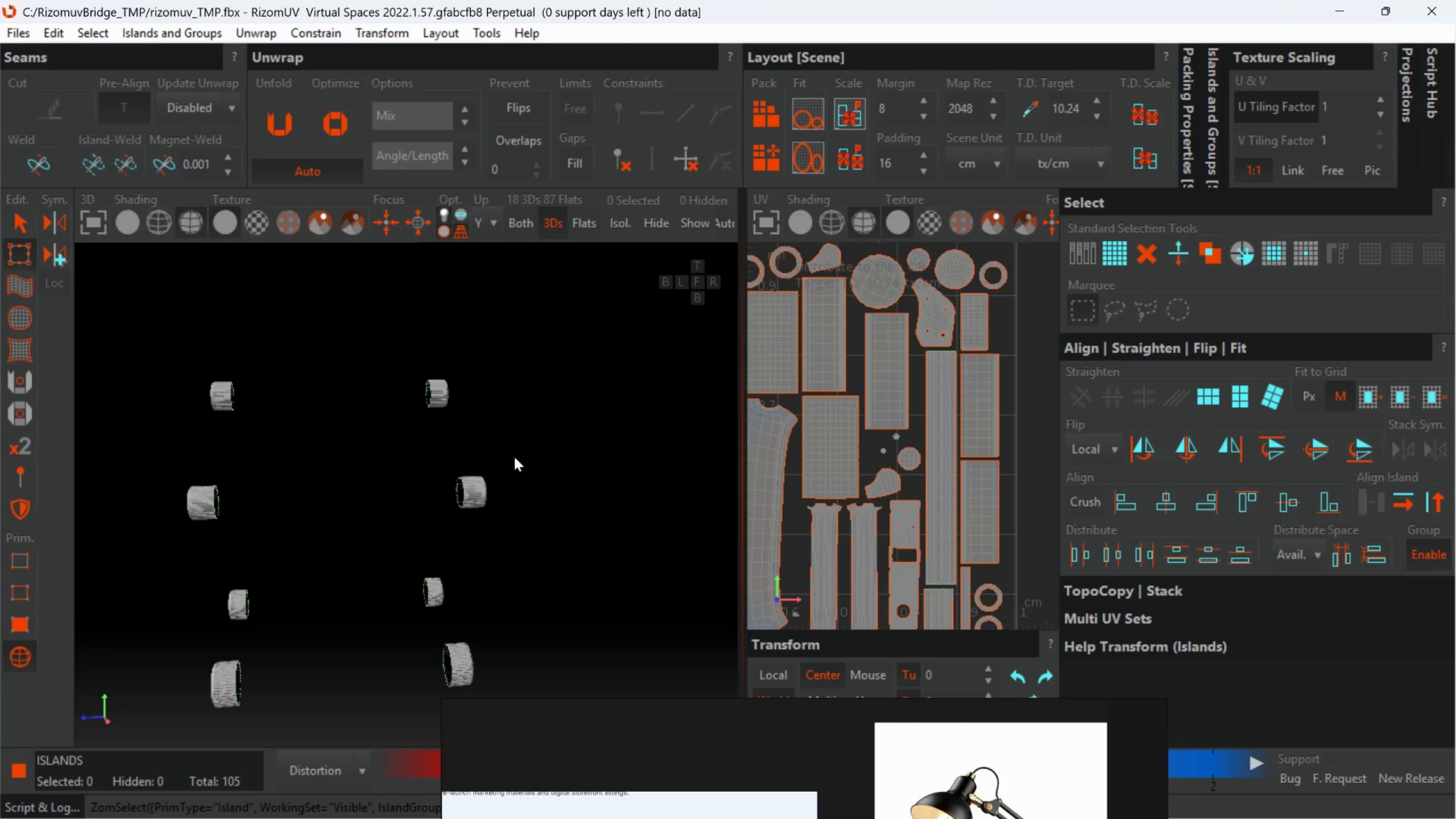 
scroll: coordinate [524, 380], scroll_direction: up, amount: 1.0
 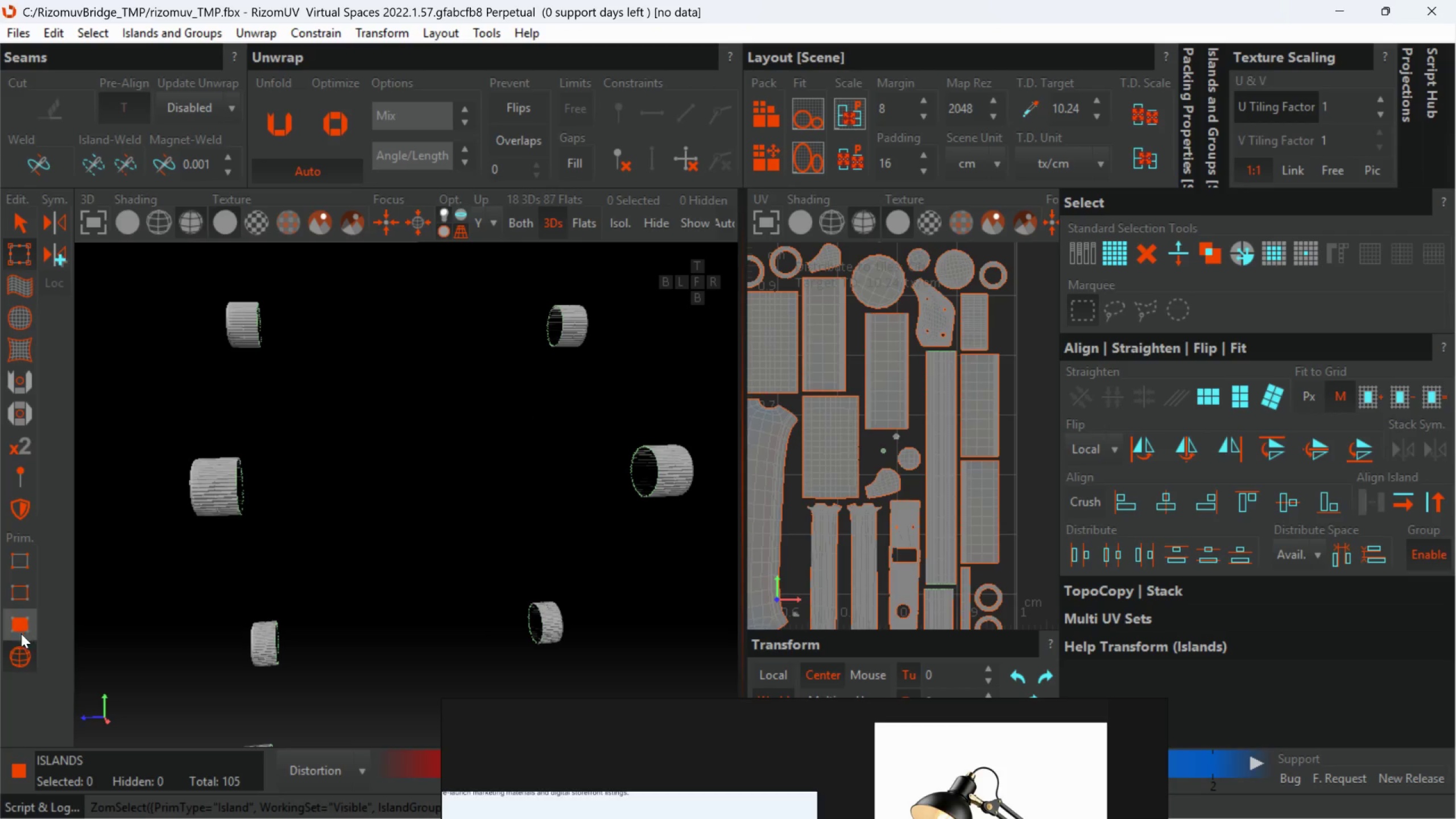 
left_click([19, 586])
 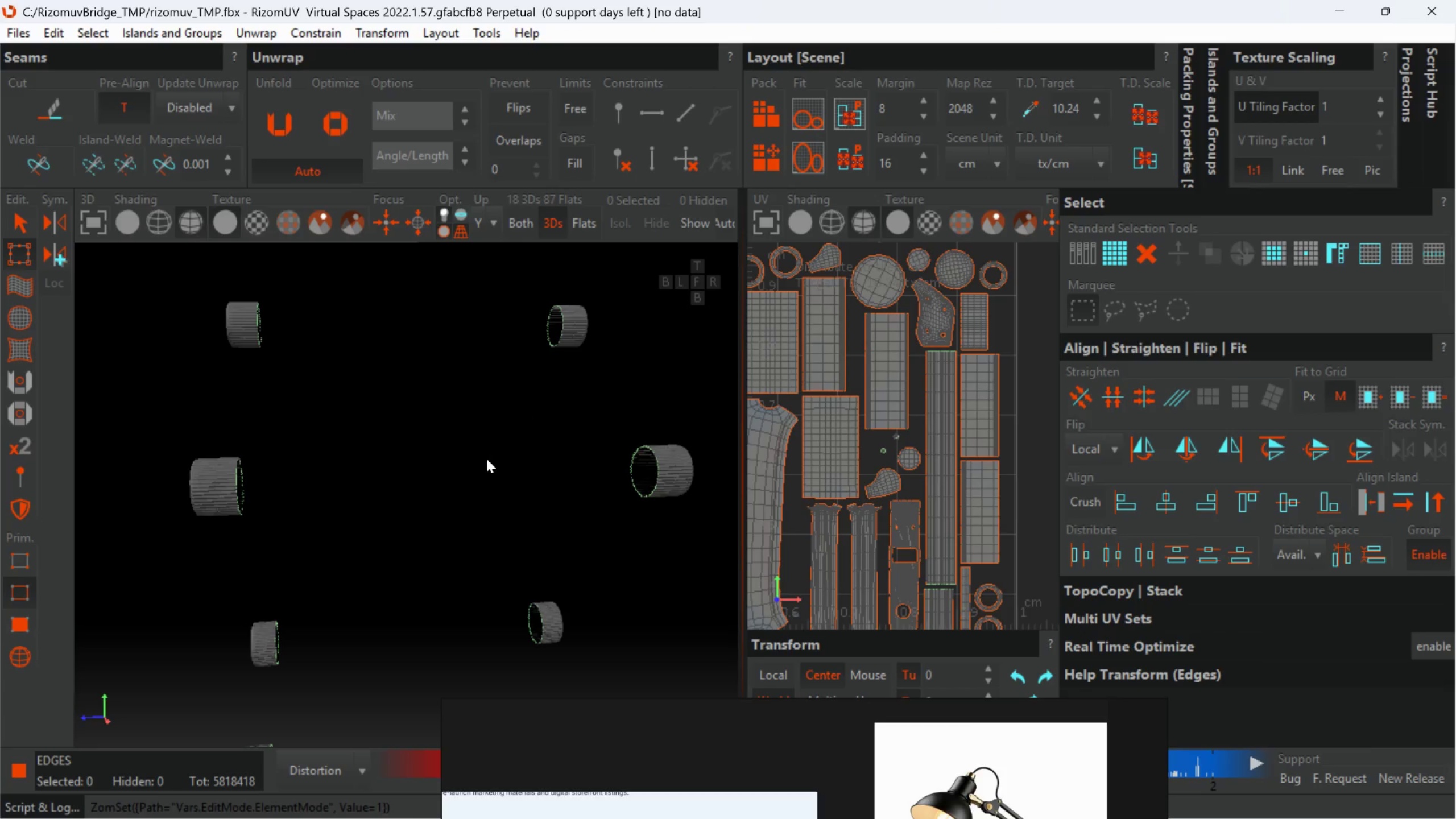 
scroll: coordinate [550, 456], scroll_direction: up, amount: 2.0
 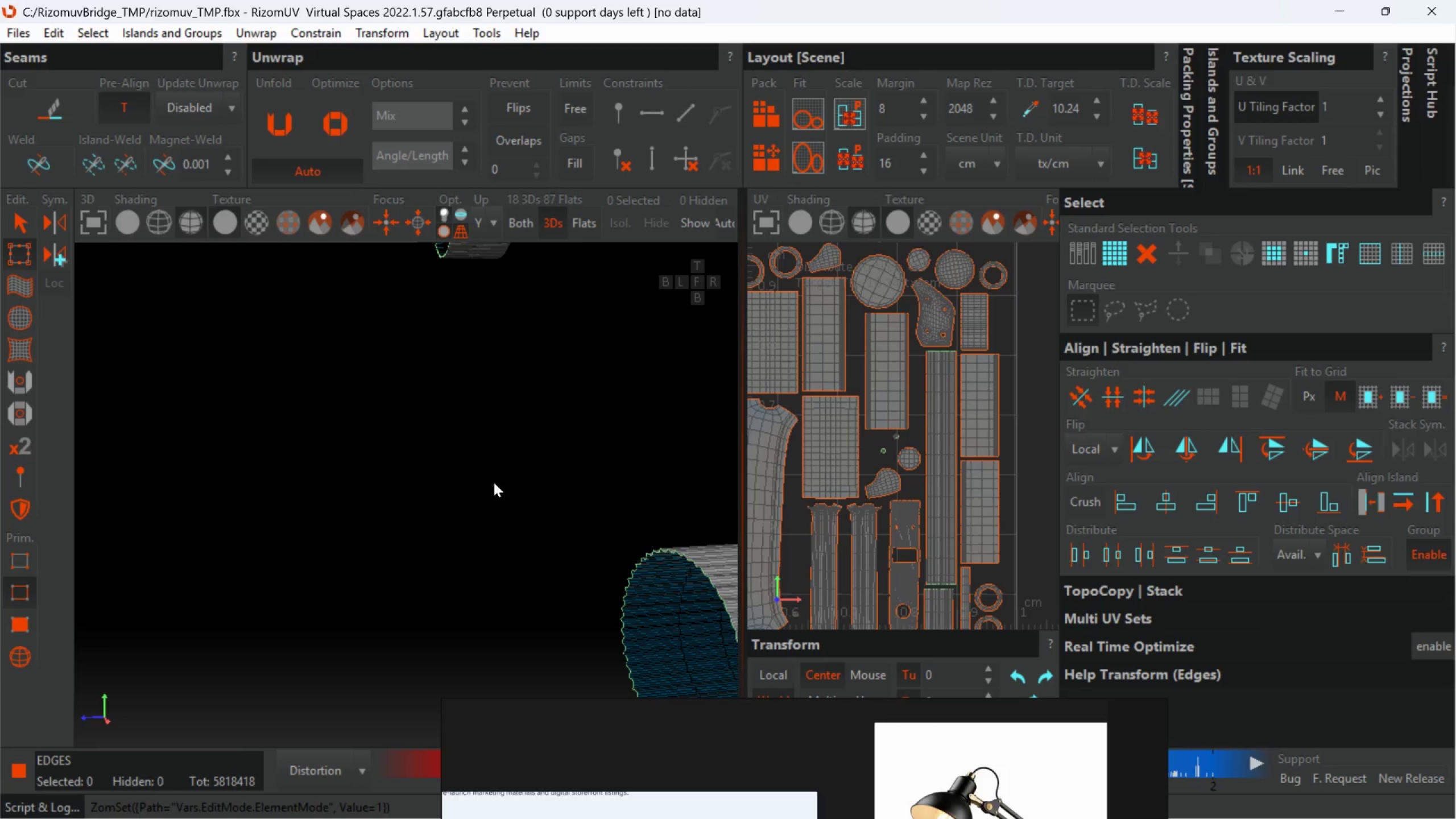 
scroll: coordinate [495, 481], scroll_direction: down, amount: 6.0
 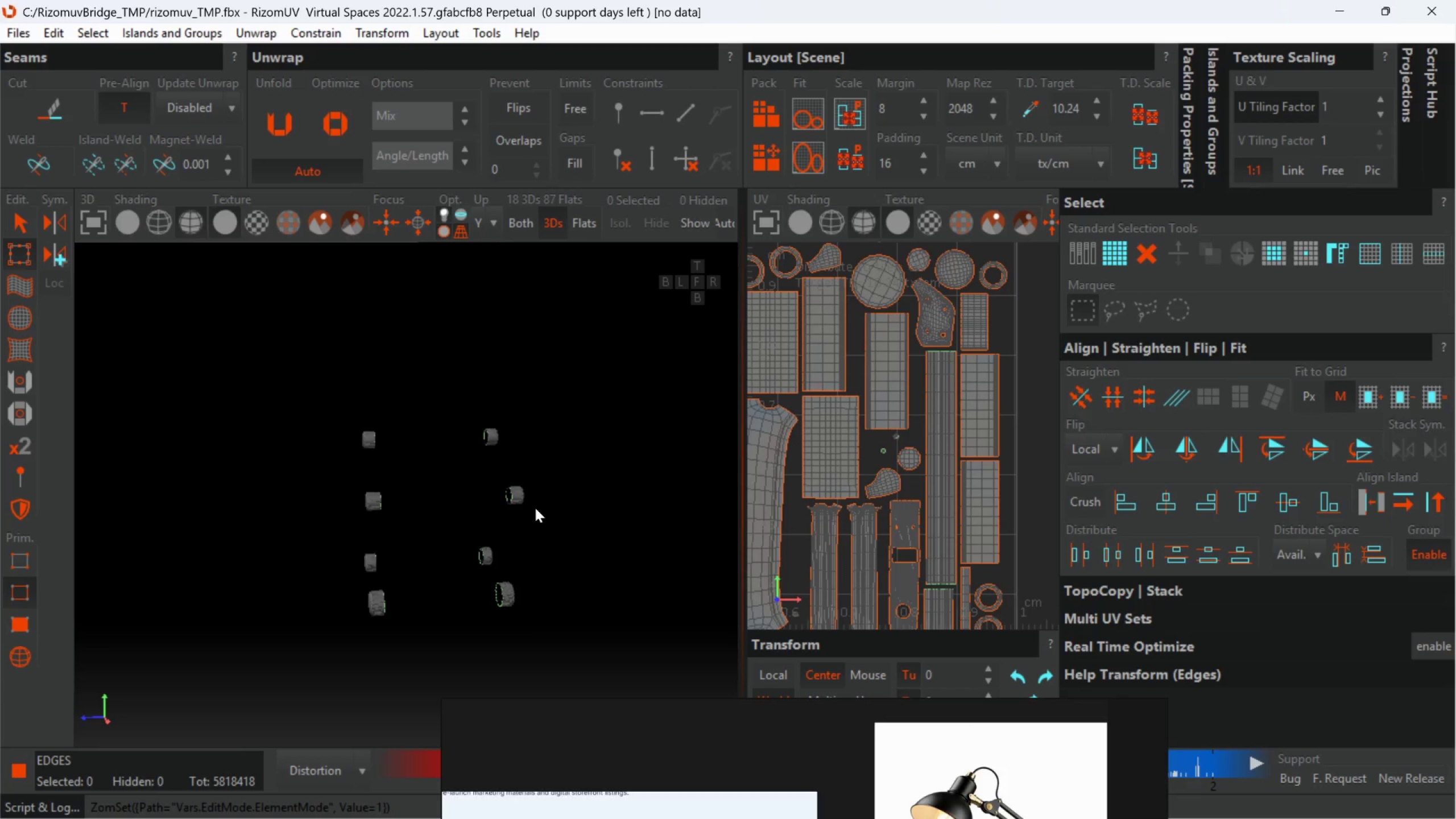 
hold_key(key=AltLeft, duration=0.64)
 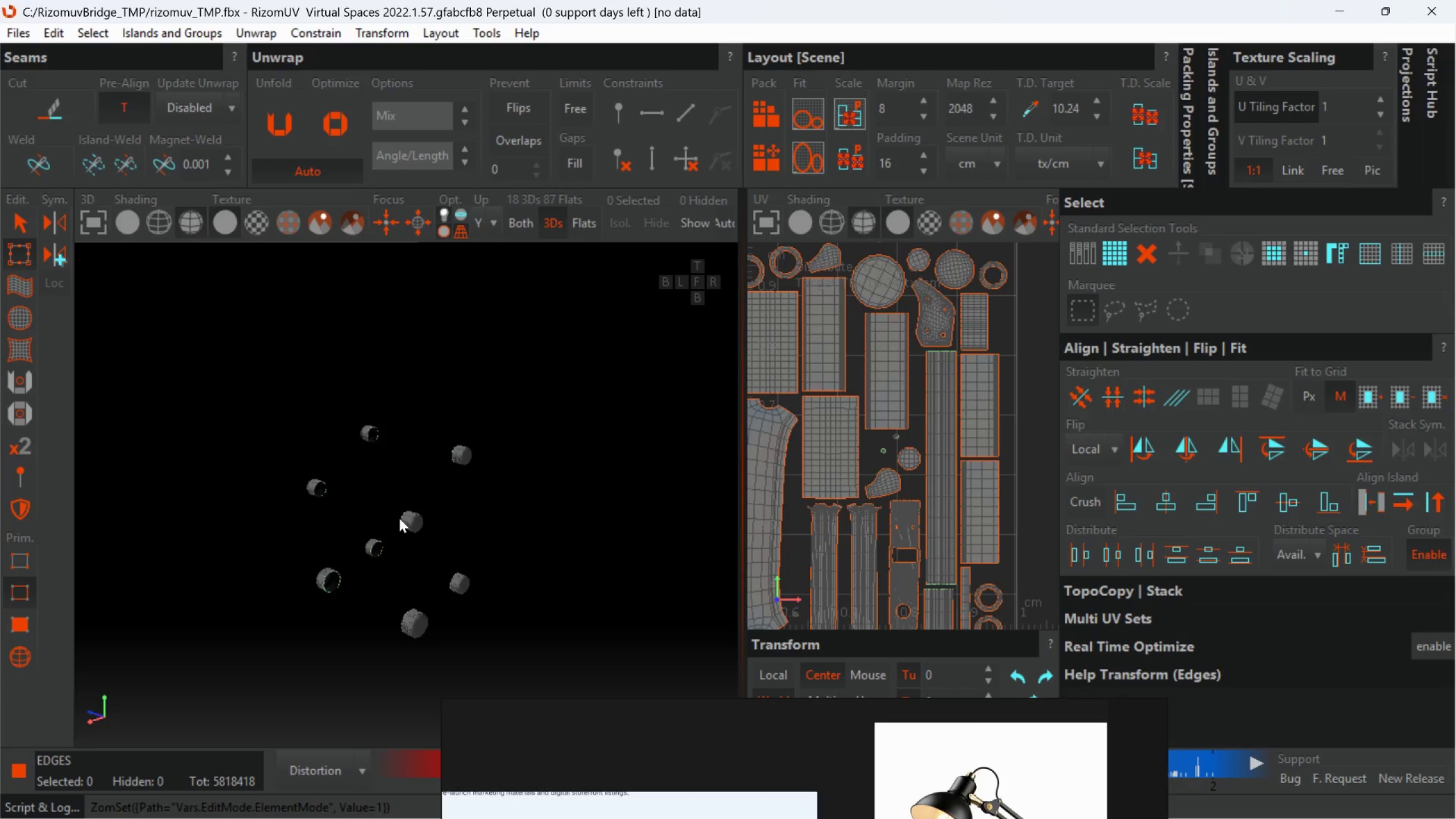 
scroll: coordinate [387, 518], scroll_direction: none, amount: 0.0
 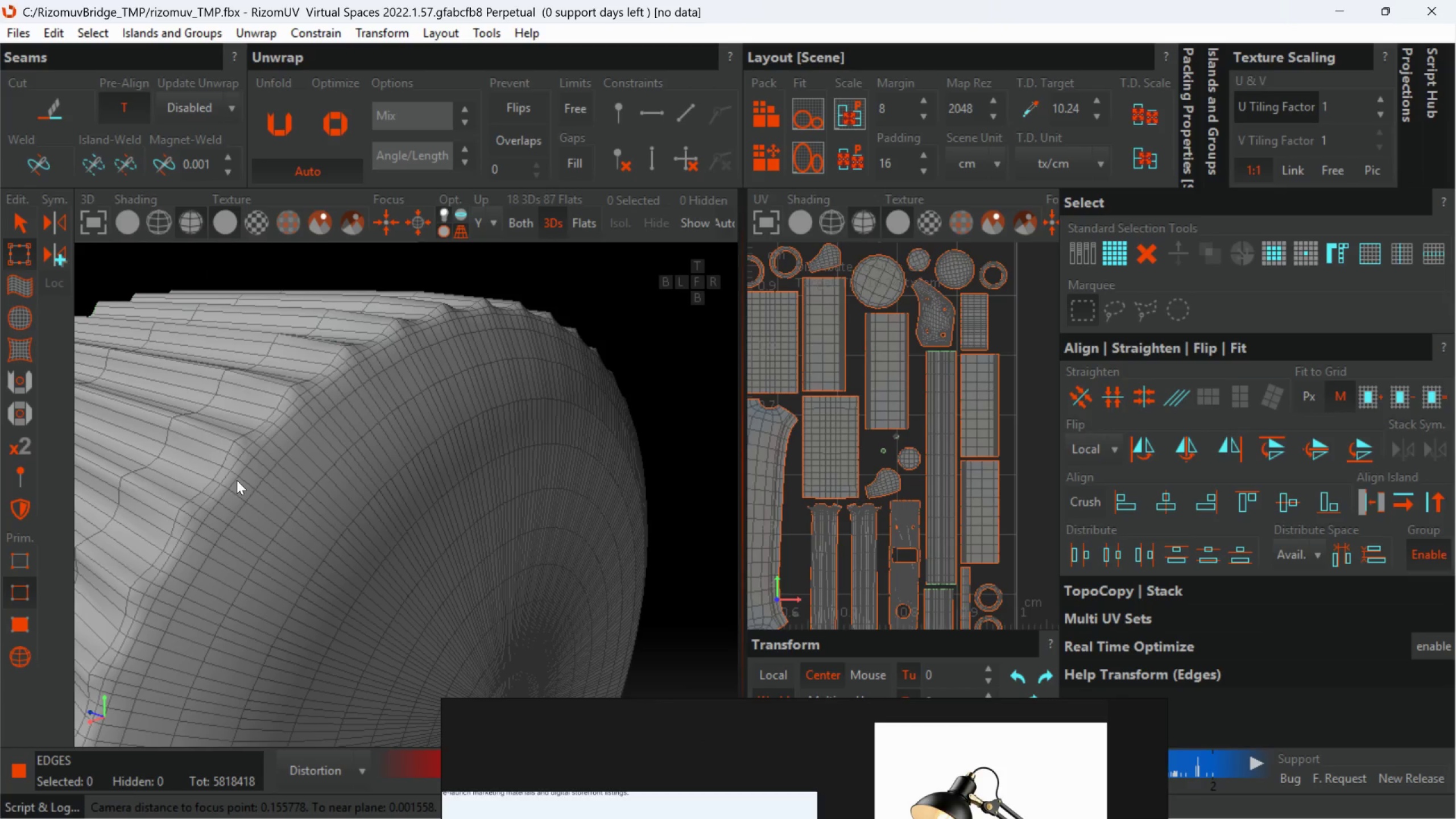 
double_click([237, 480])
 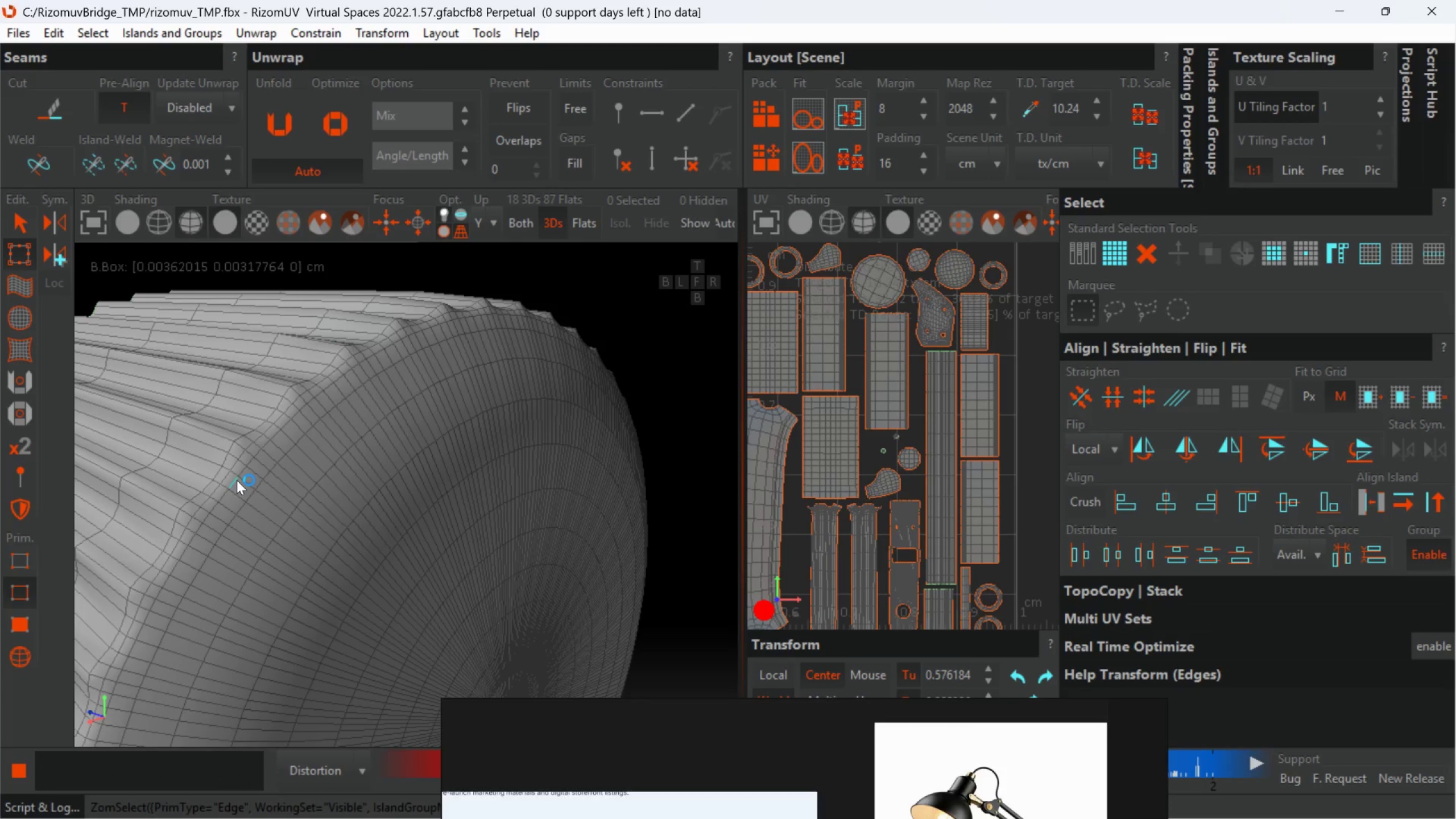 
scroll: coordinate [255, 482], scroll_direction: down, amount: 6.0
 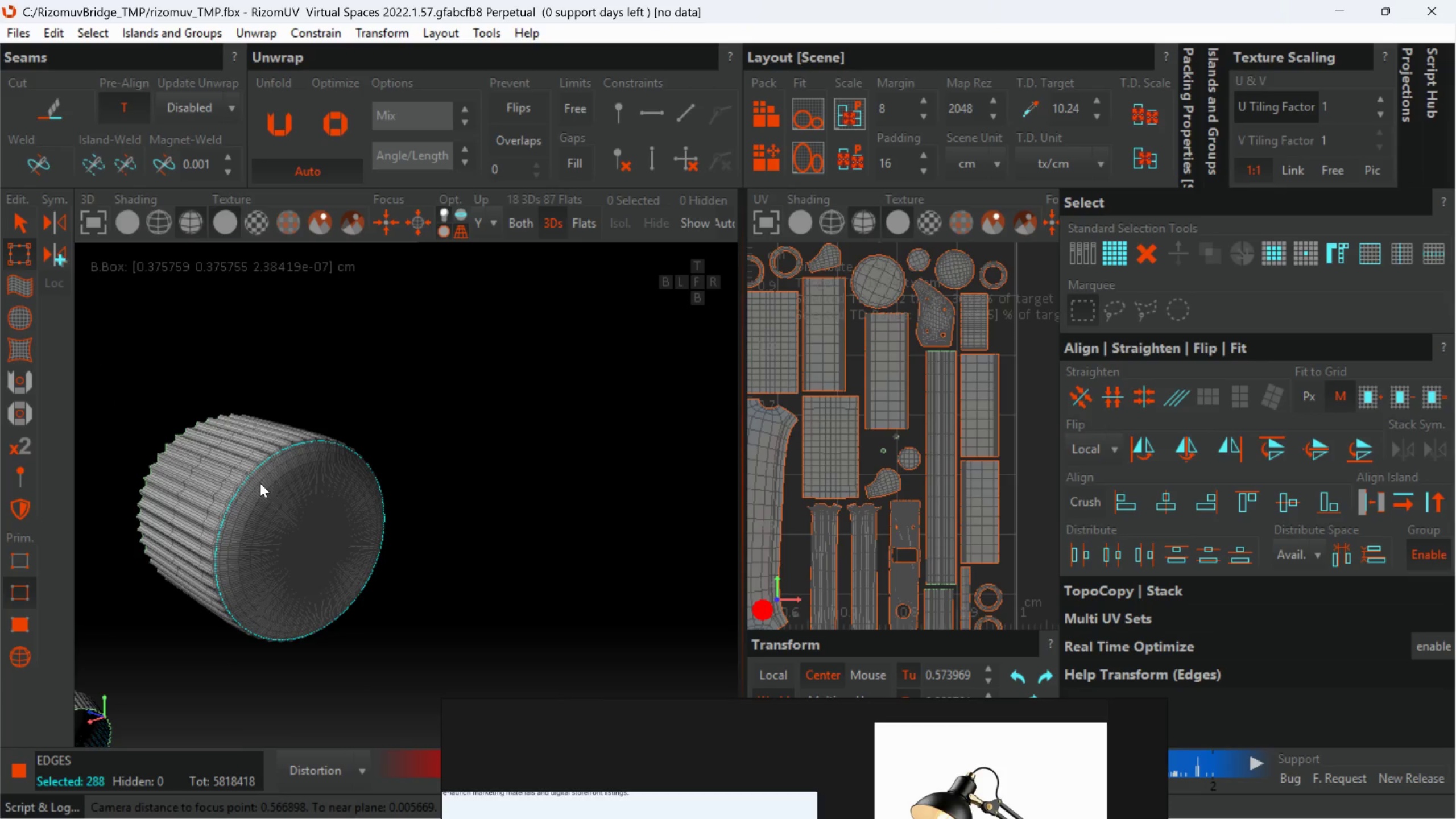 
key(C)
 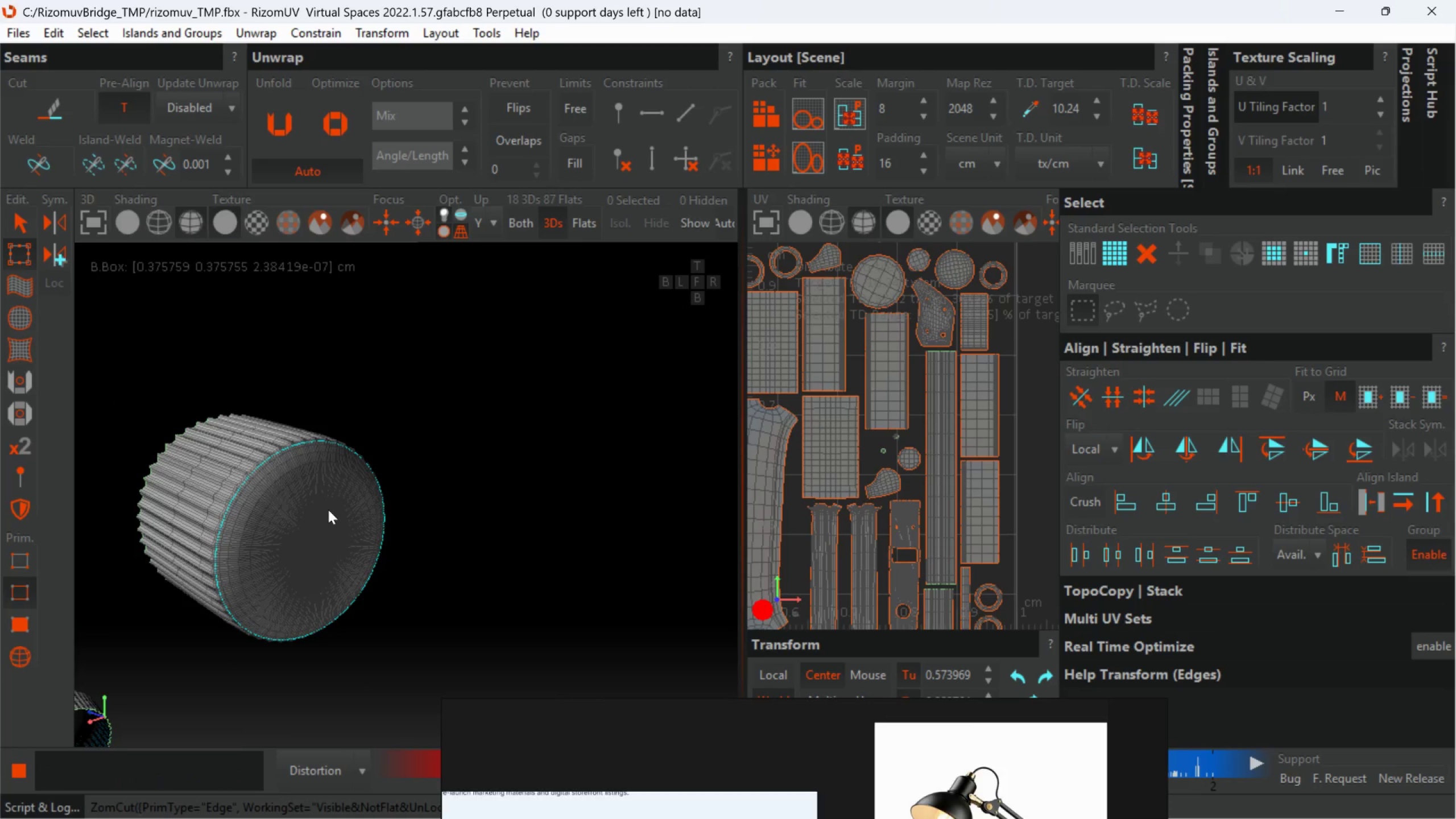 
scroll: coordinate [430, 432], scroll_direction: down, amount: 4.0
 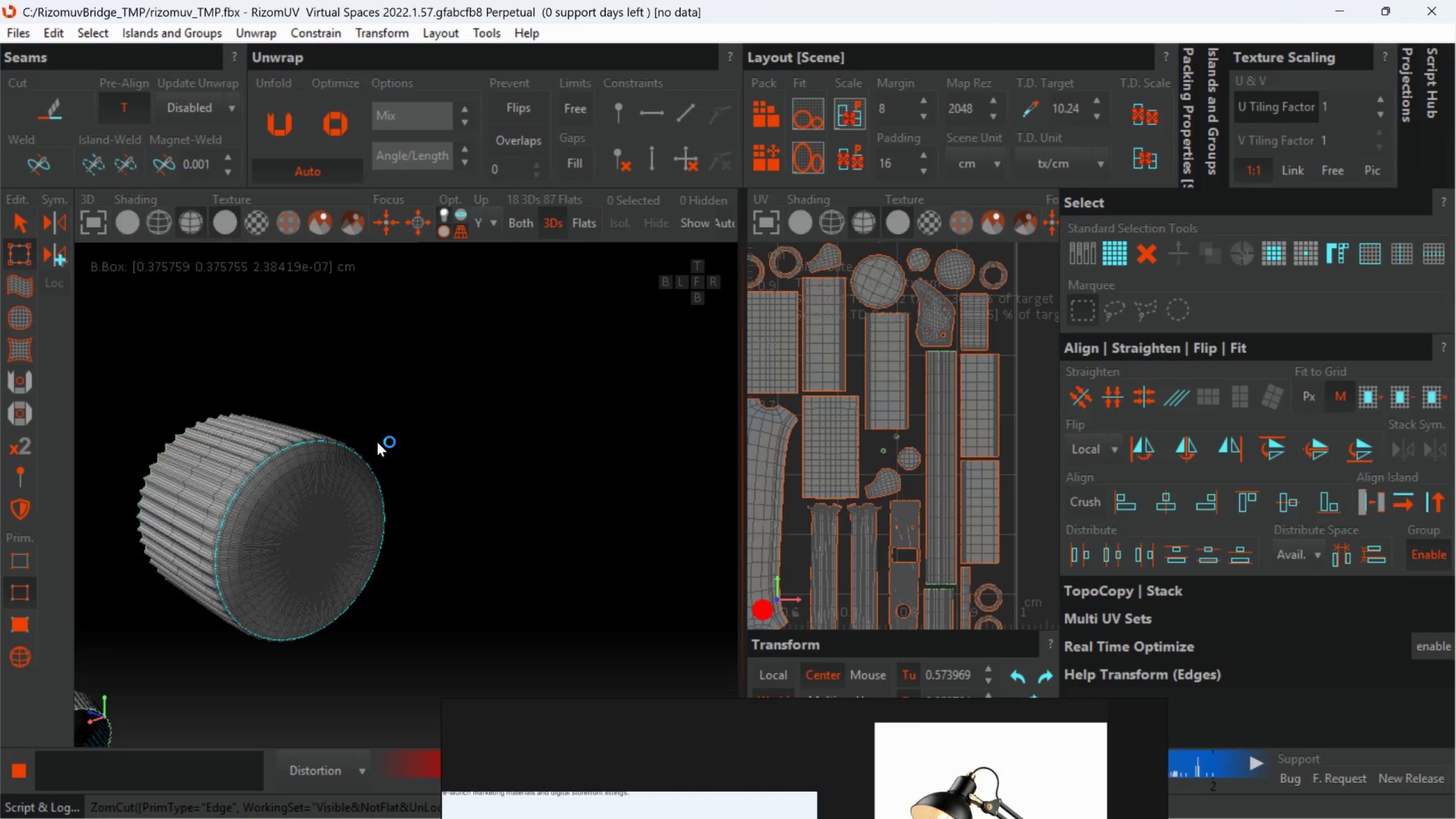 
wait(13.54)
 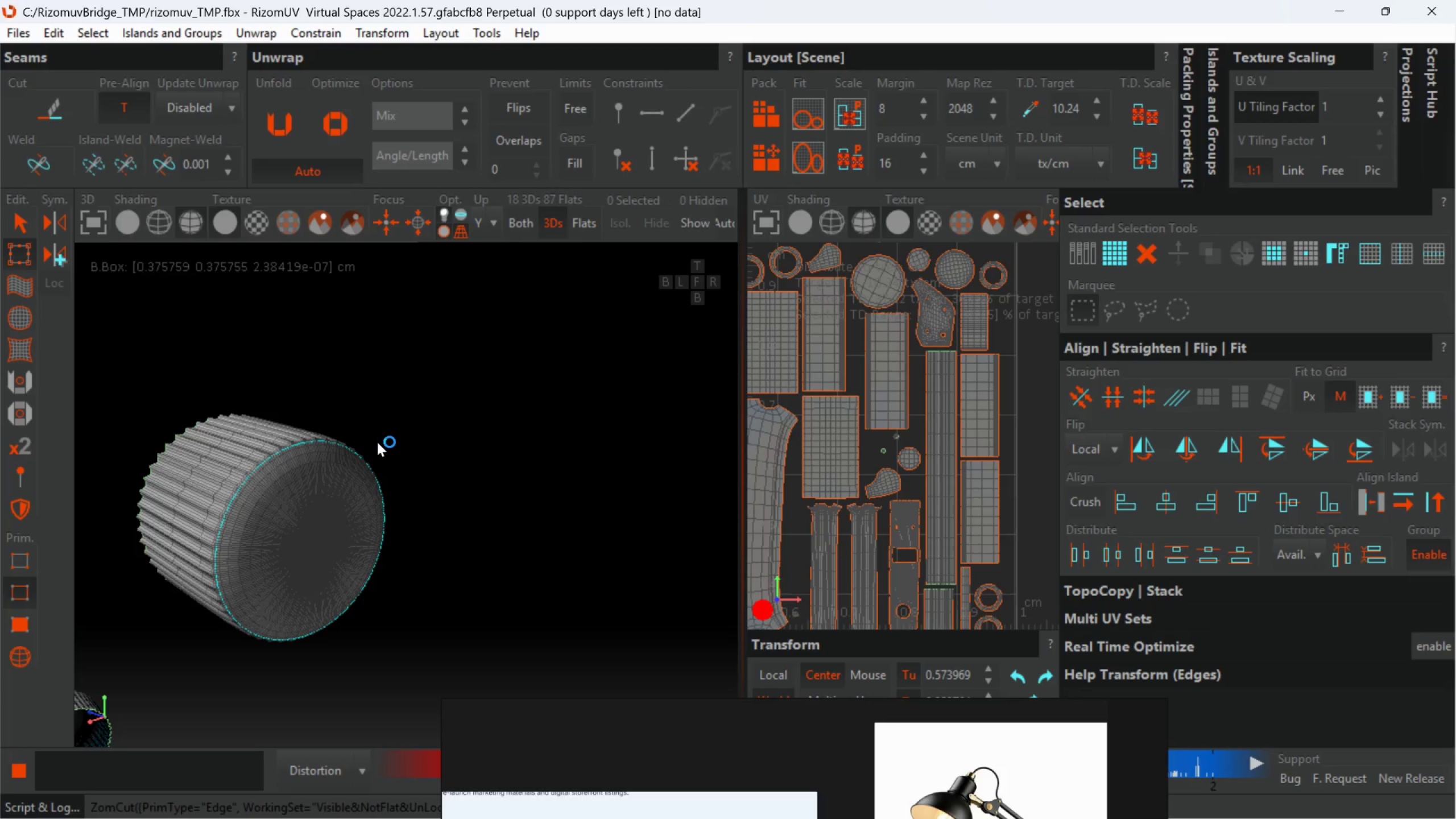 
scroll: coordinate [429, 404], scroll_direction: down, amount: 11.0
 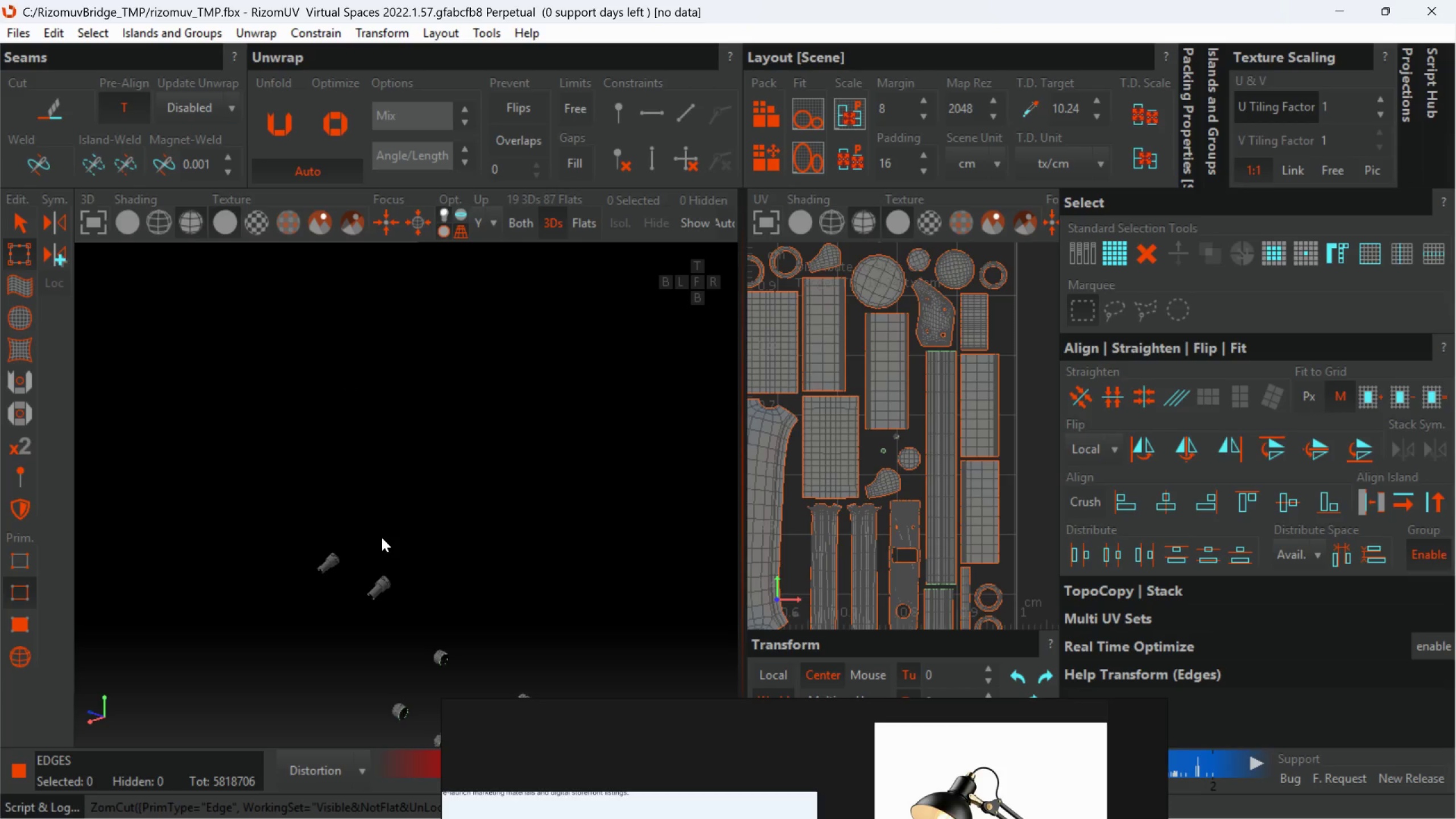 
scroll: coordinate [393, 566], scroll_direction: up, amount: 6.0
 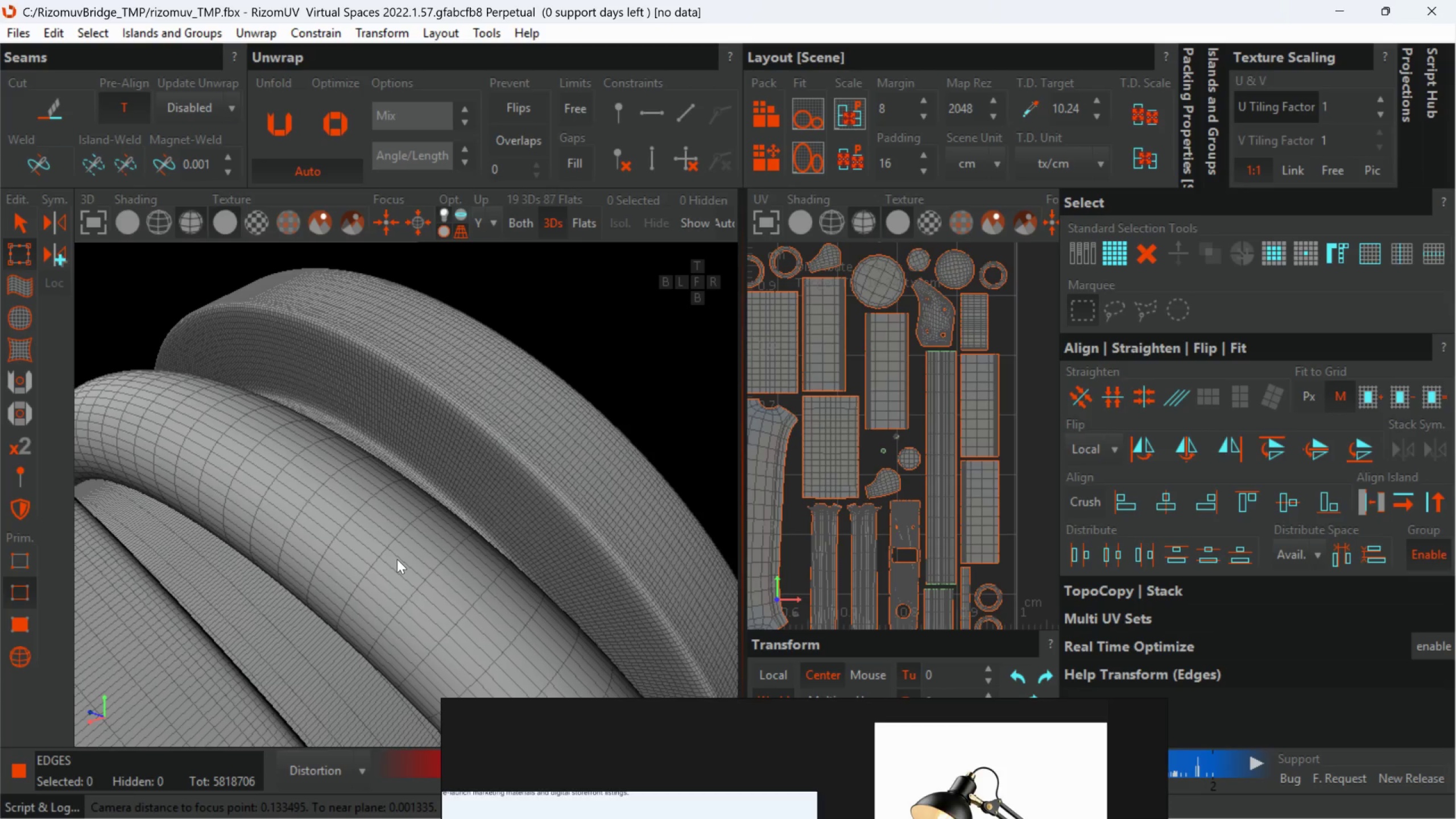 
double_click([397, 559])
 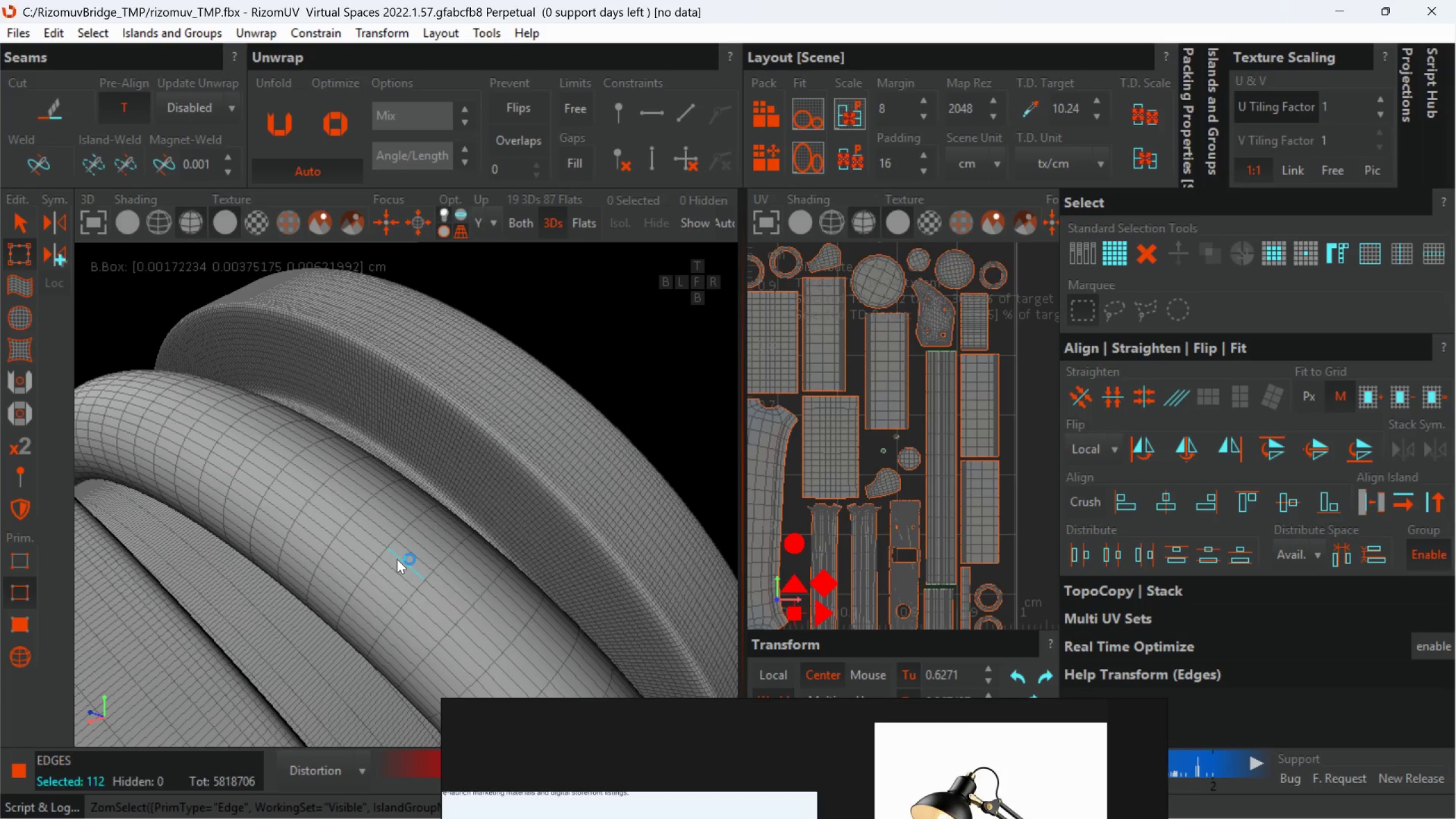 
scroll: coordinate [397, 559], scroll_direction: down, amount: 2.0
 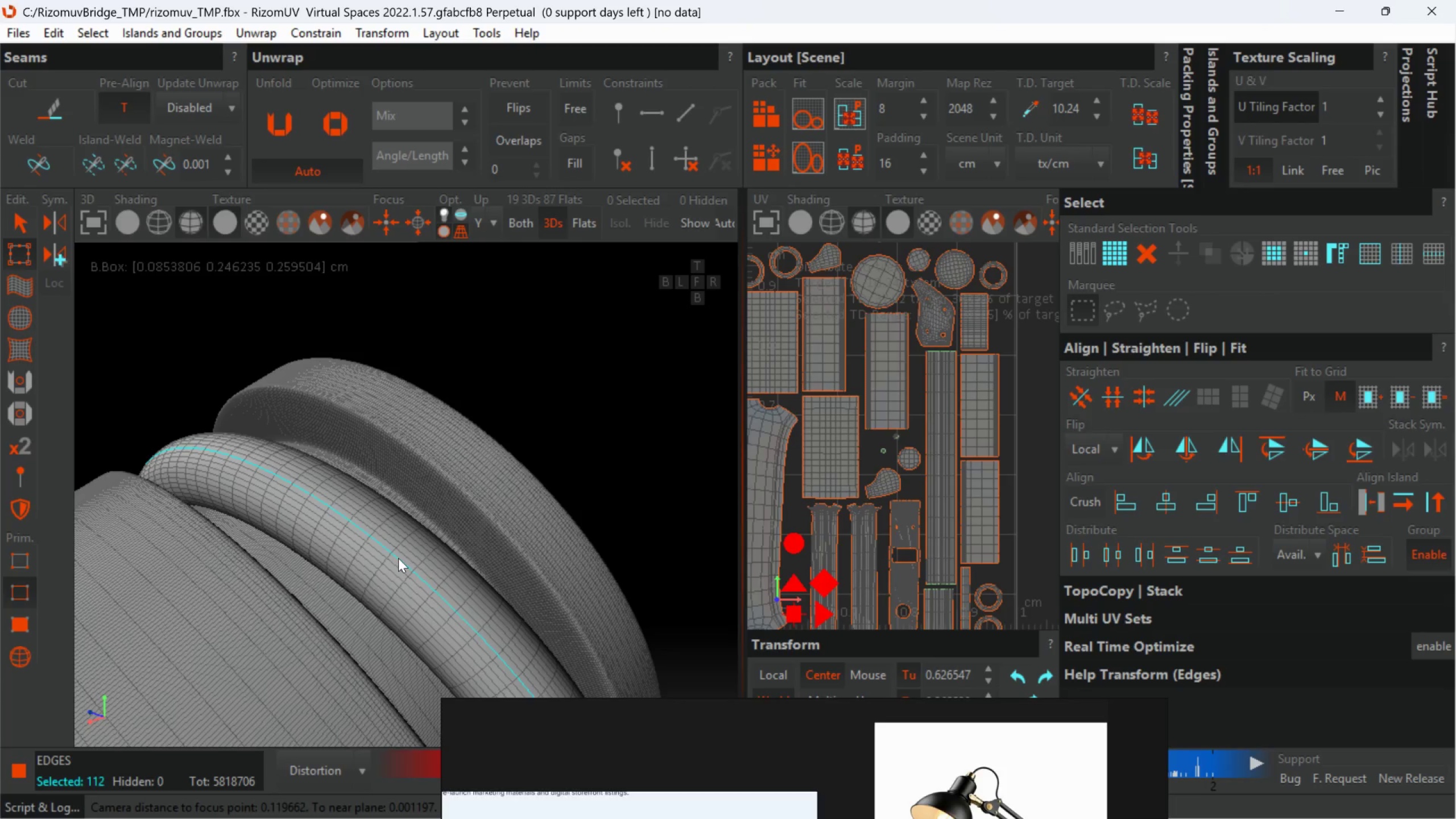 
key(C)
 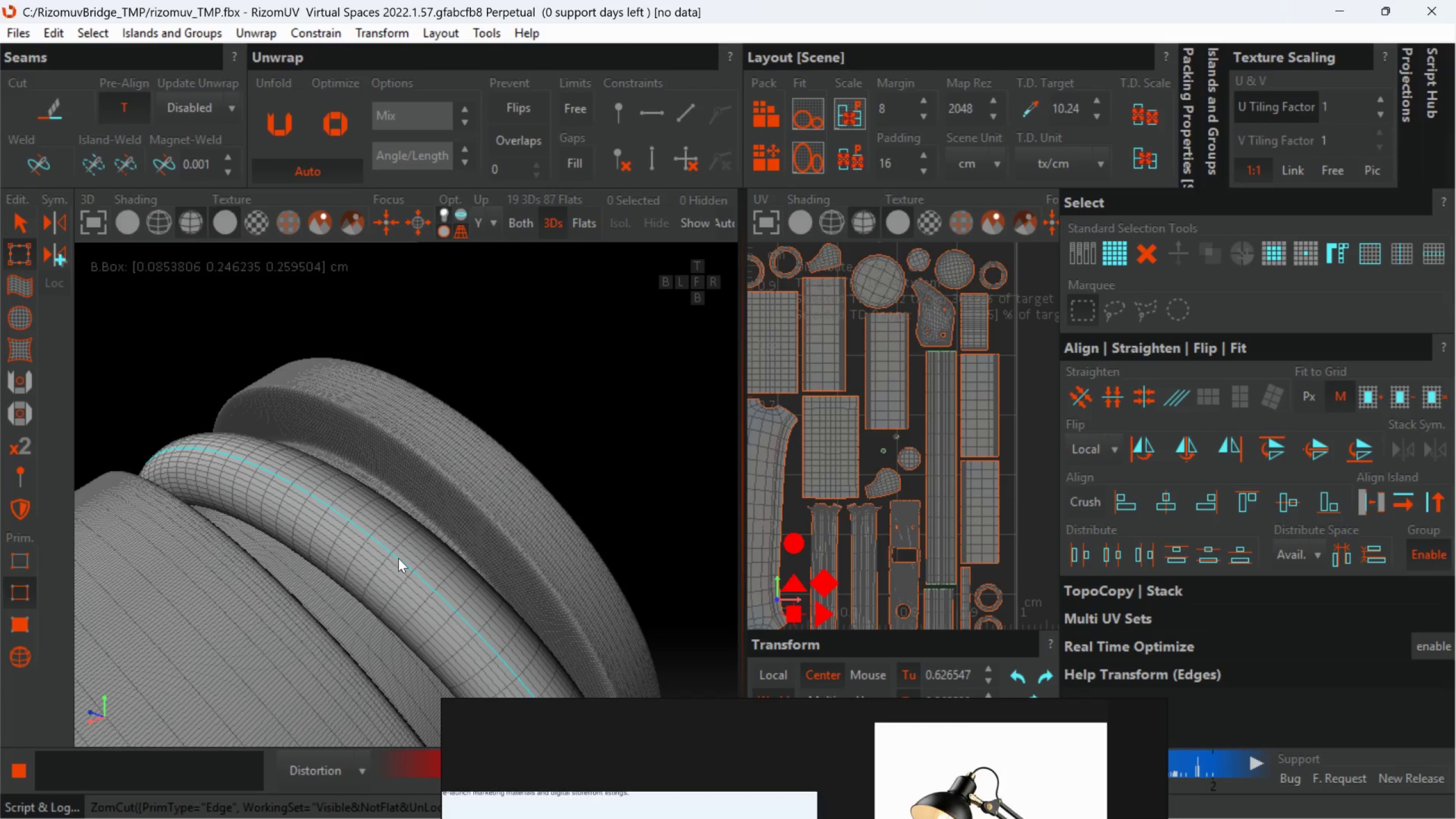 
scroll: coordinate [399, 547], scroll_direction: down, amount: 7.0
 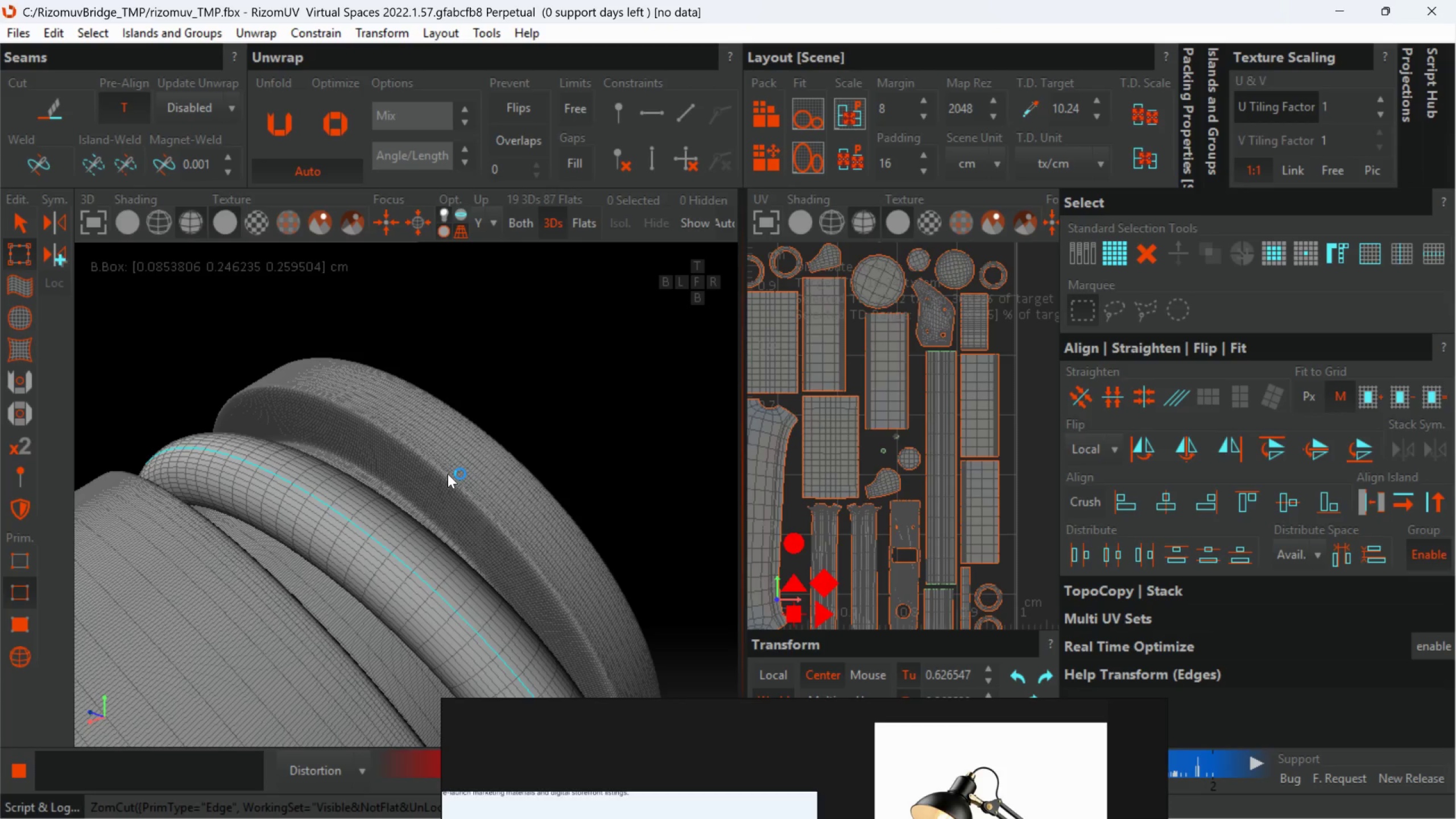 
wait(13.63)
 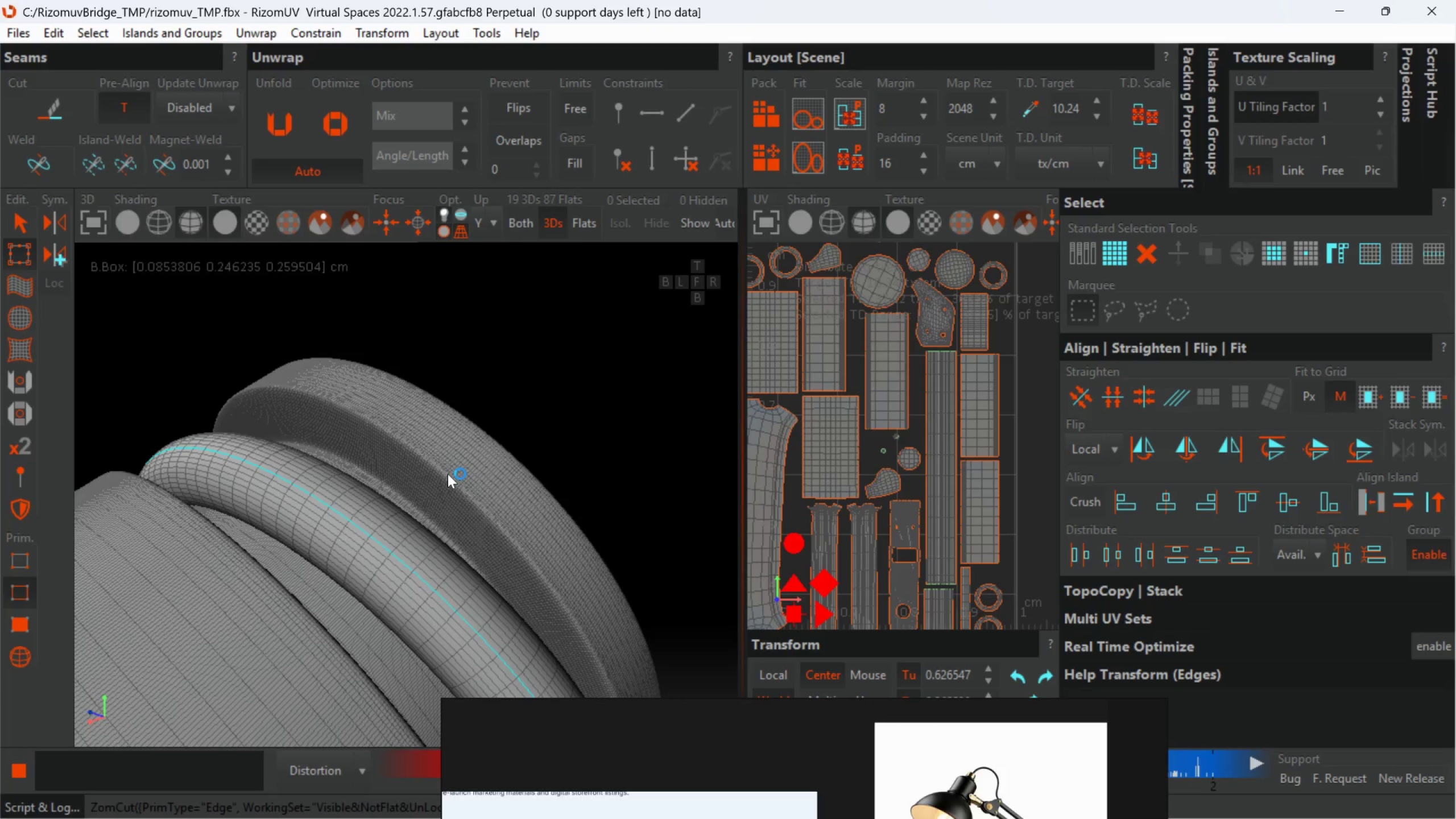 
scroll: coordinate [481, 404], scroll_direction: down, amount: 5.0
 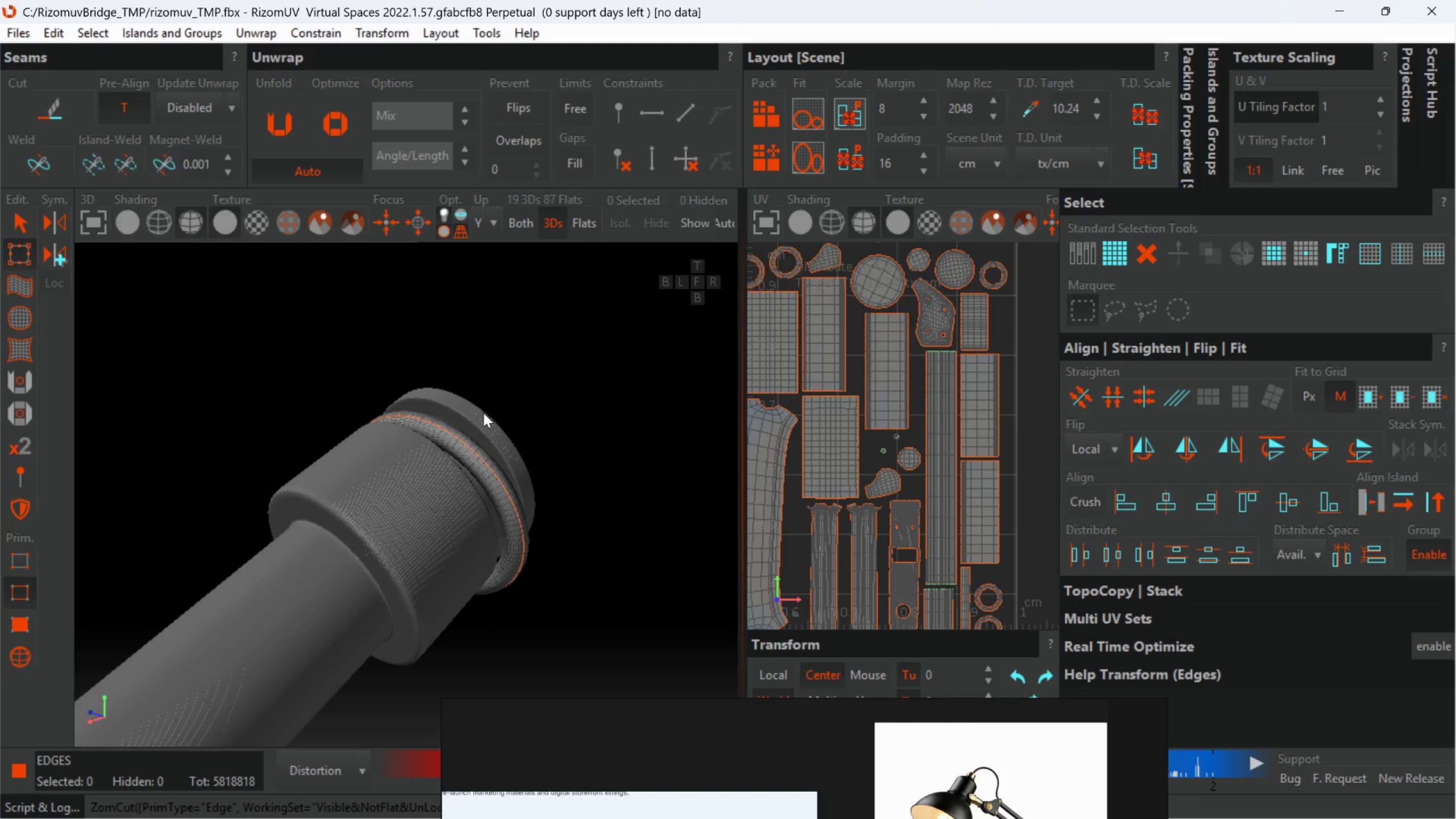 
key(Control+Z)
 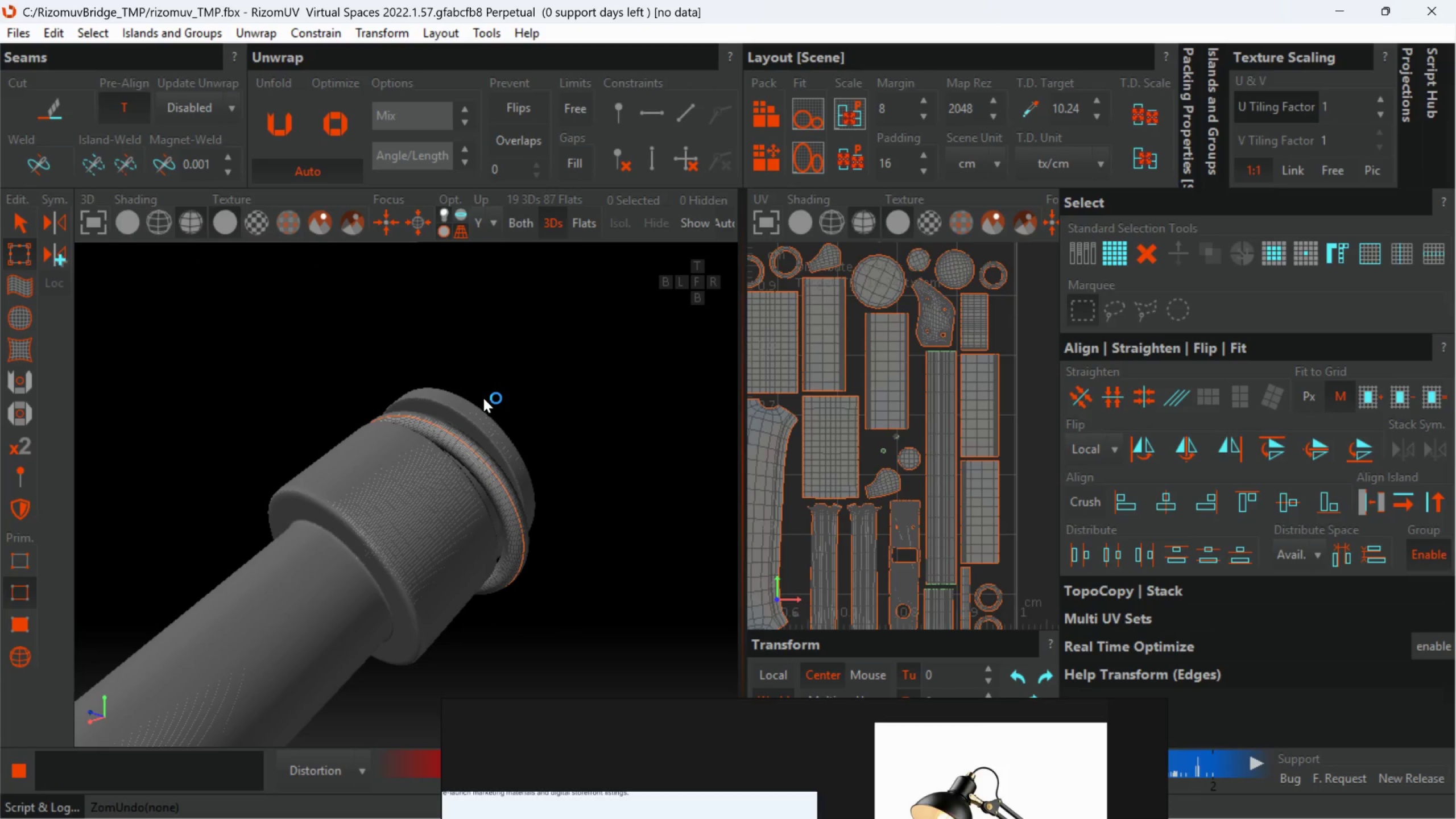 
wait(12.47)
 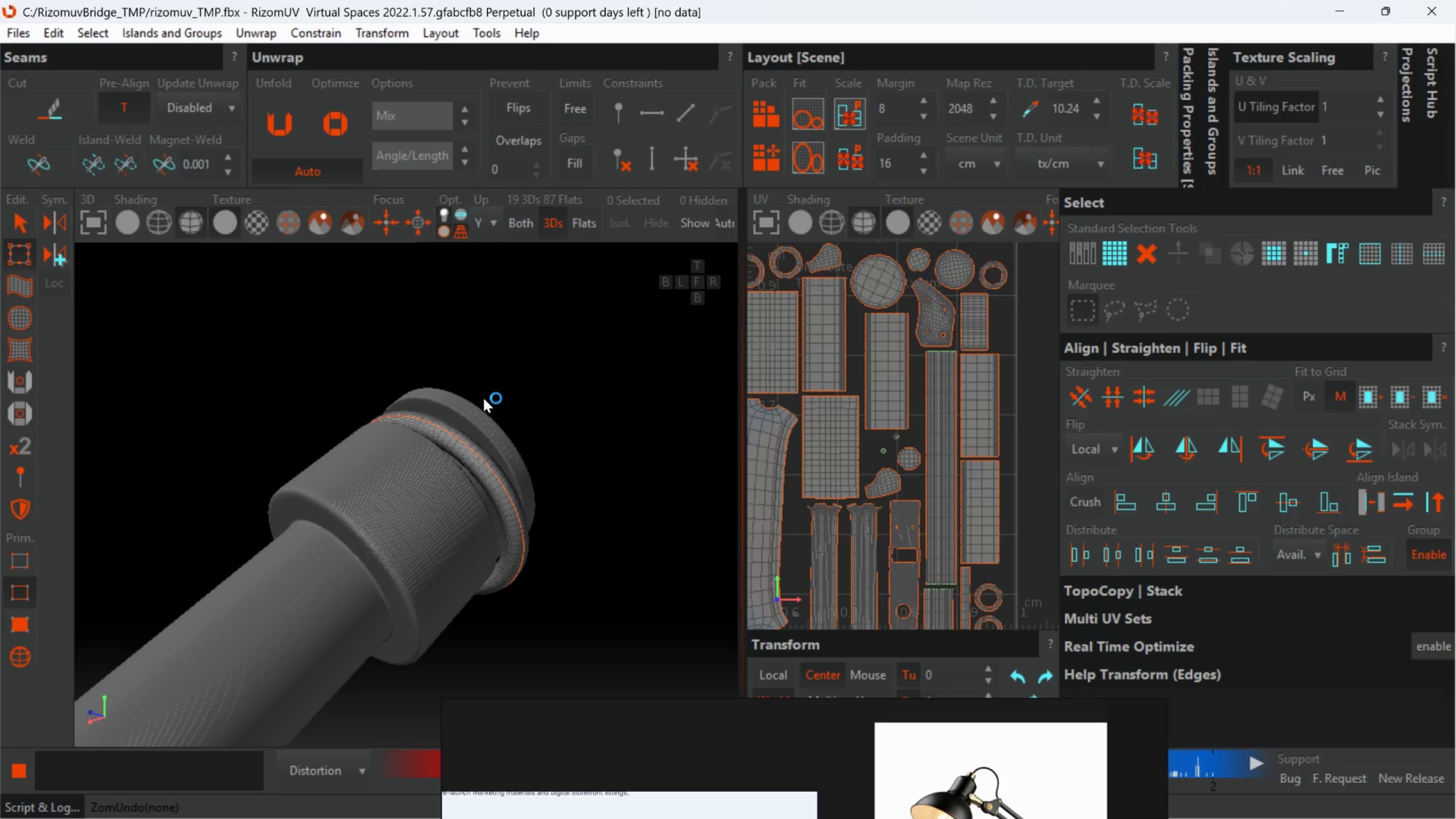 
scroll: coordinate [500, 579], scroll_direction: down, amount: 8.0
 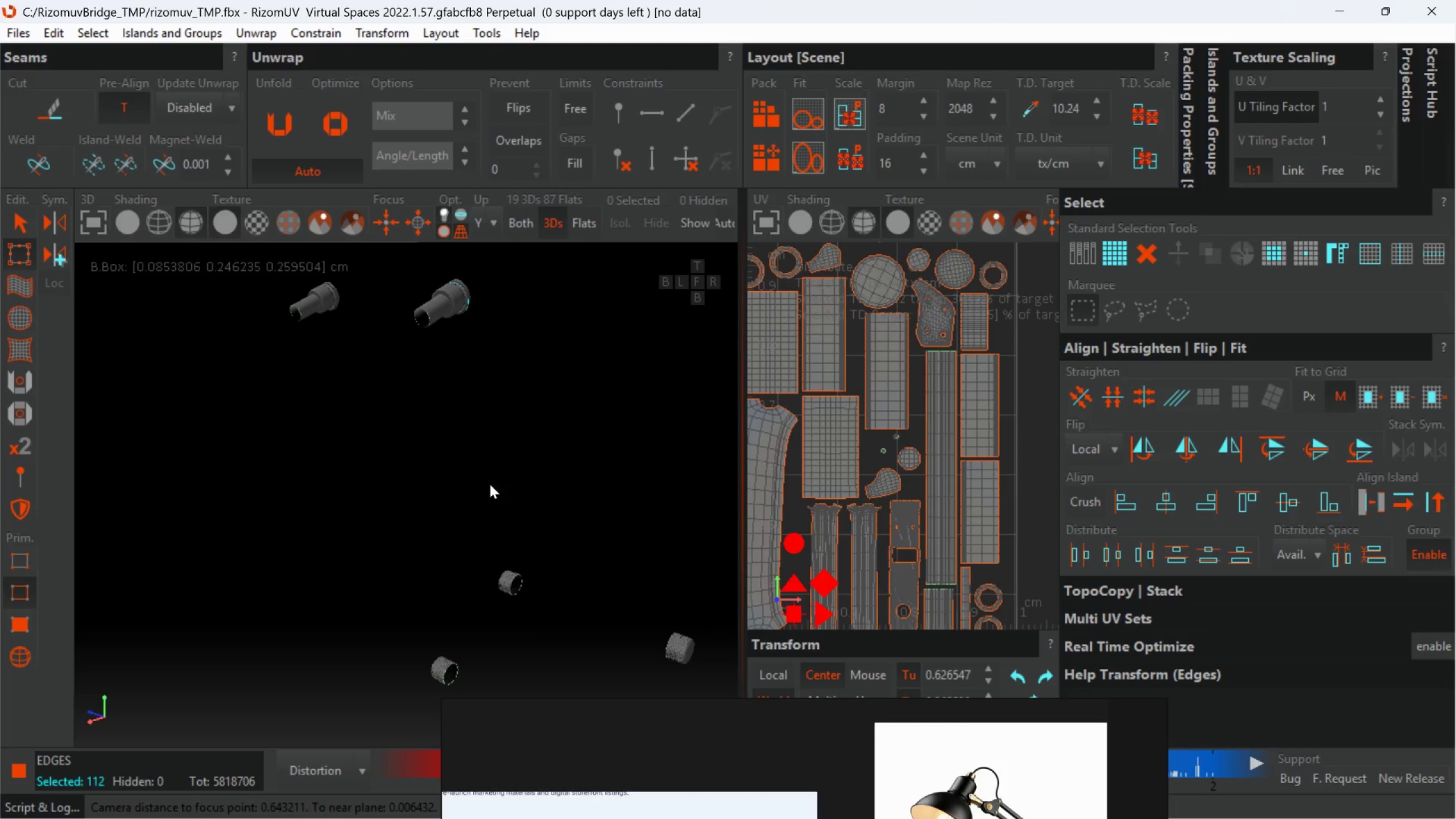 
scroll: coordinate [527, 627], scroll_direction: up, amount: 2.0
 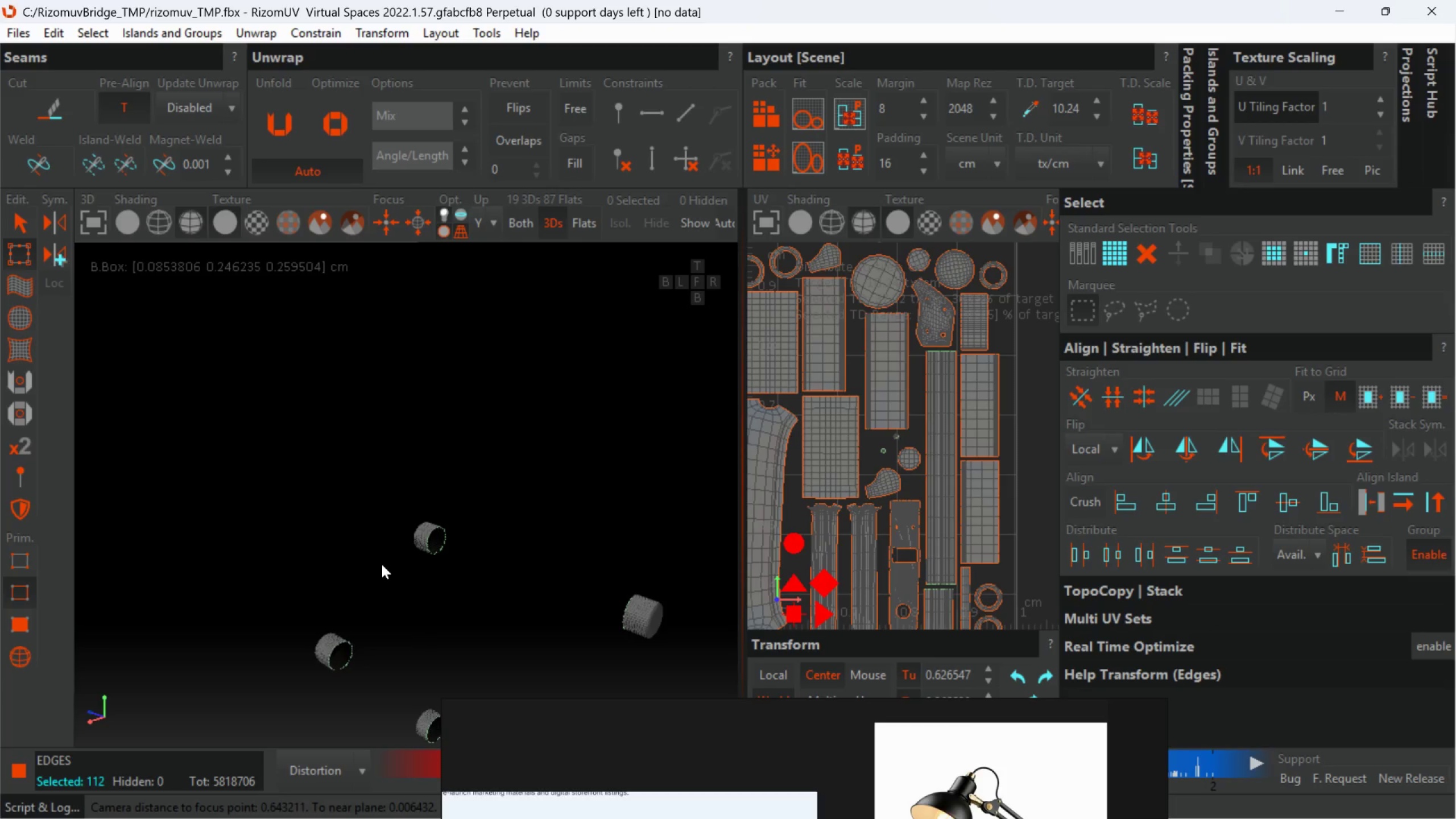 
scroll: coordinate [583, 549], scroll_direction: down, amount: 4.0
 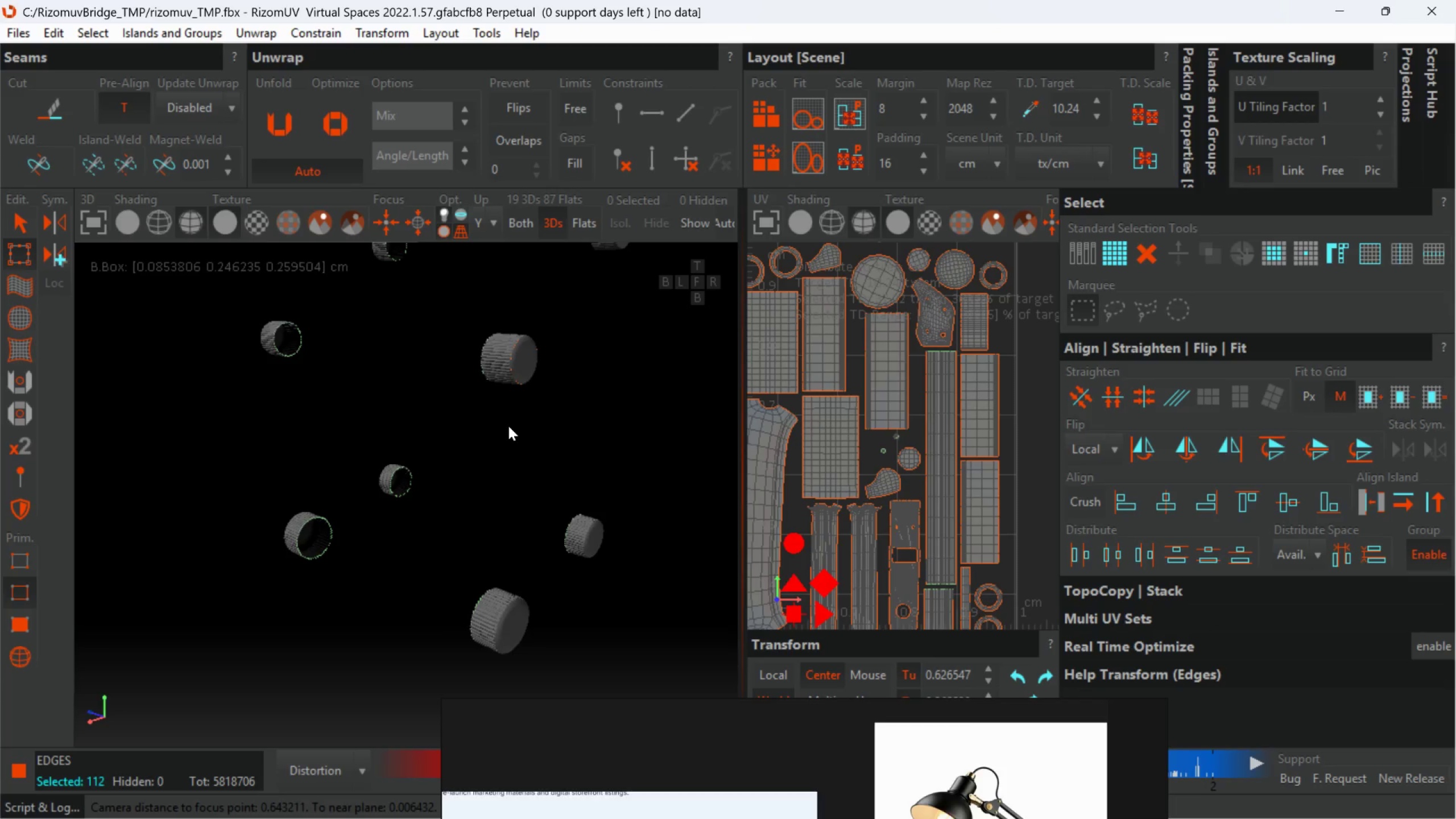 
scroll: coordinate [510, 420], scroll_direction: up, amount: 1.0
 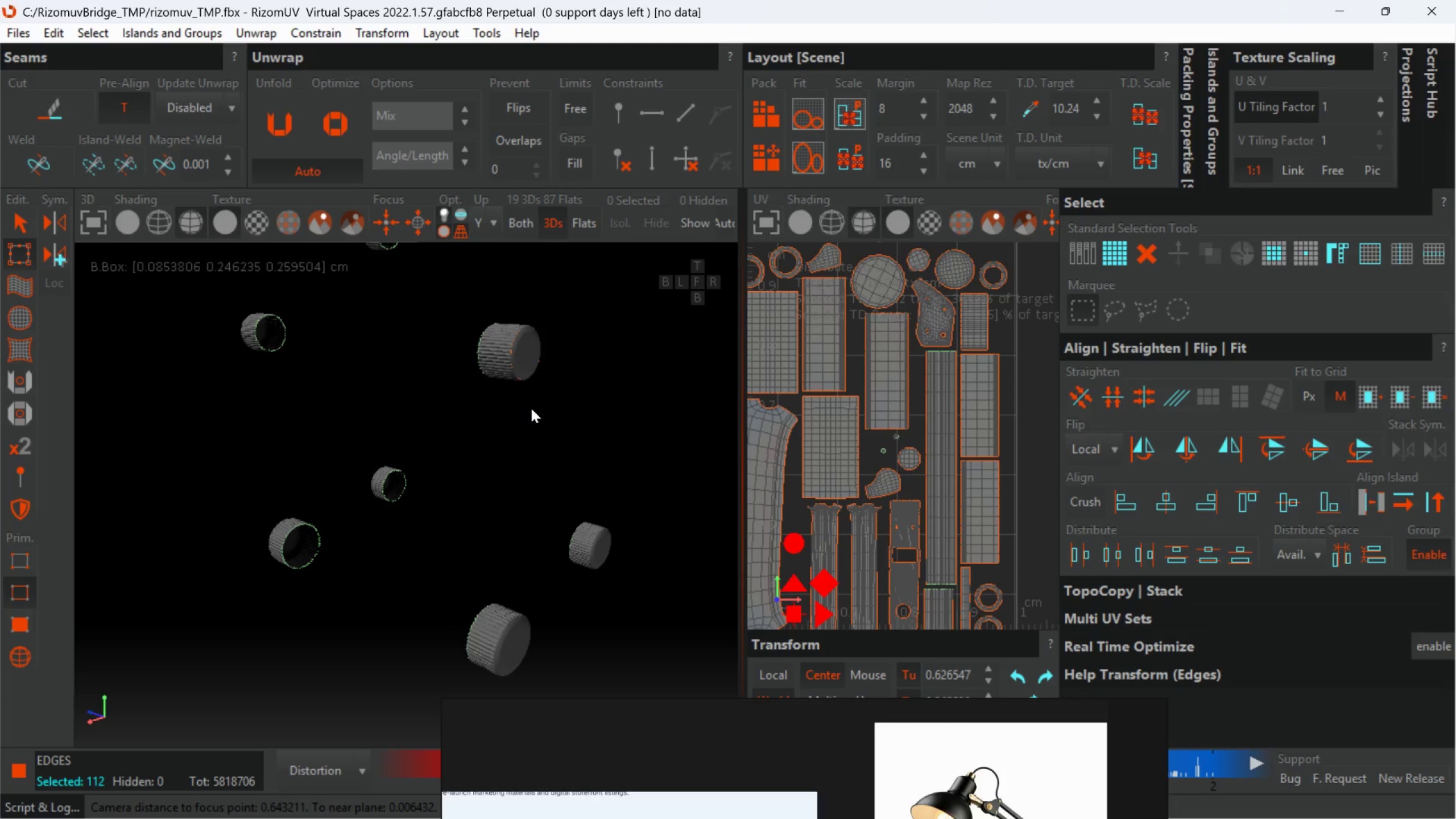 
key(Control+Z)
 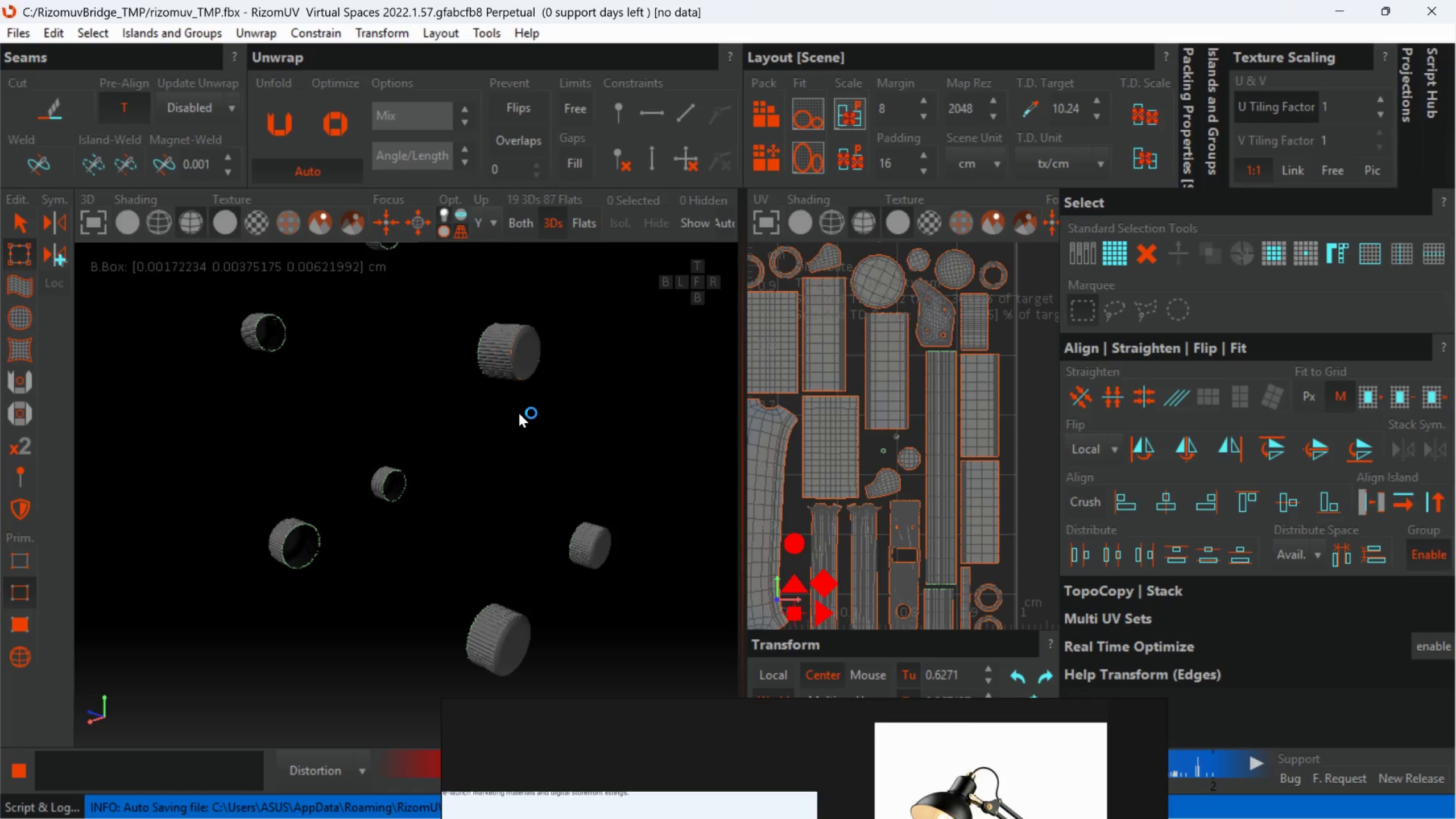 
wait(17.55)
 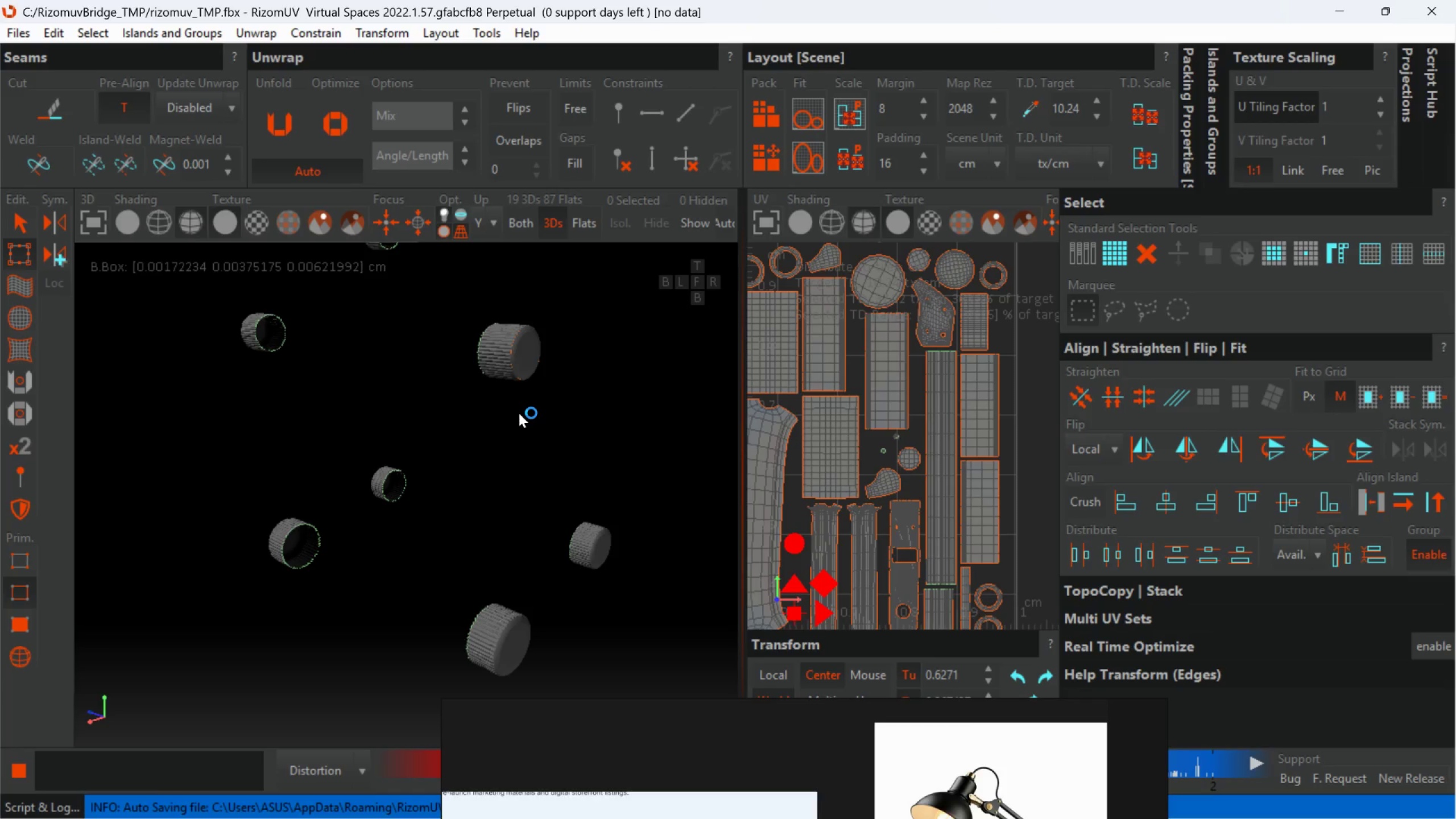 
scroll: coordinate [876, 383], scroll_direction: down, amount: 11.0
 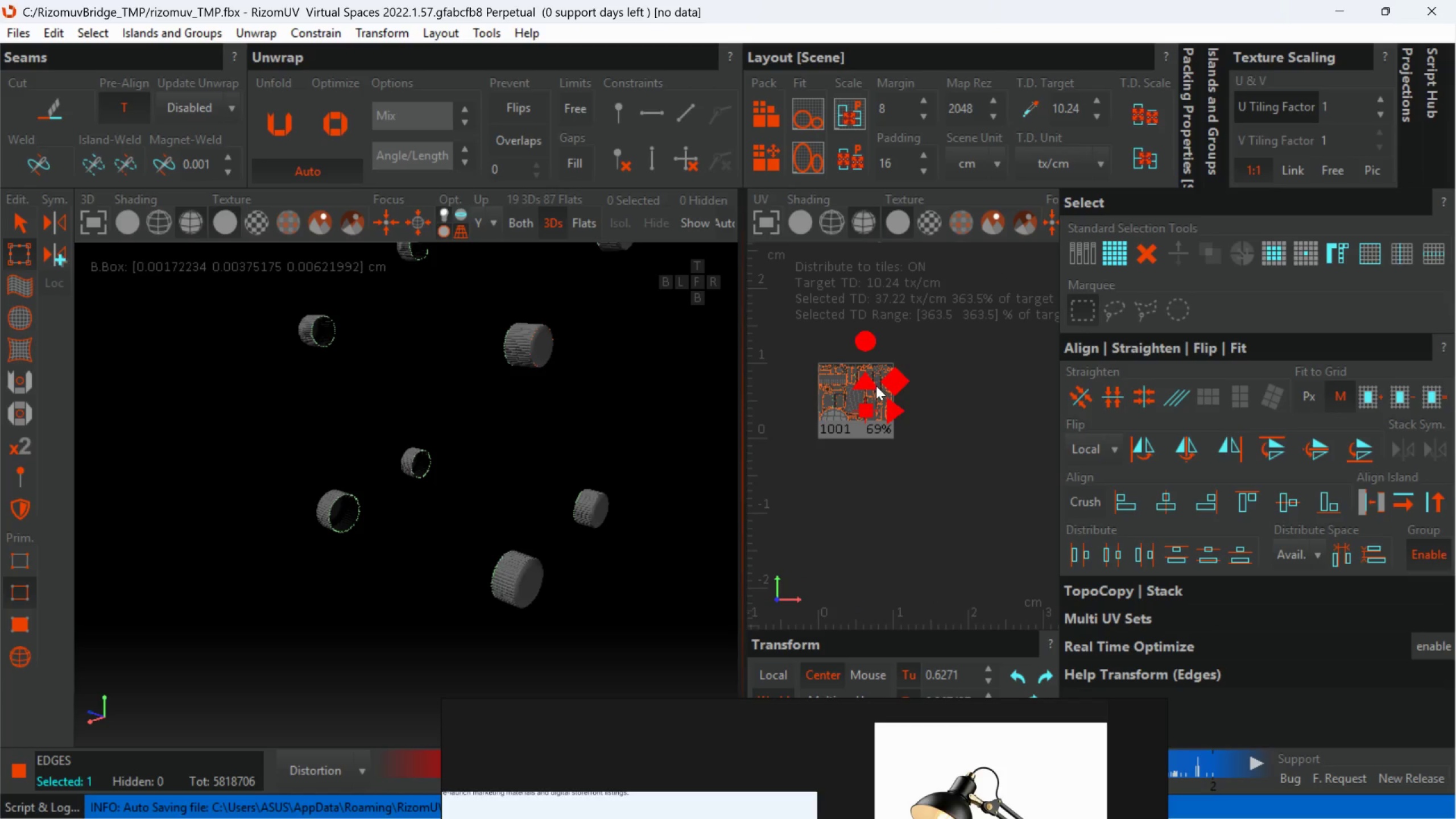 
scroll: coordinate [876, 392], scroll_direction: up, amount: 2.0
 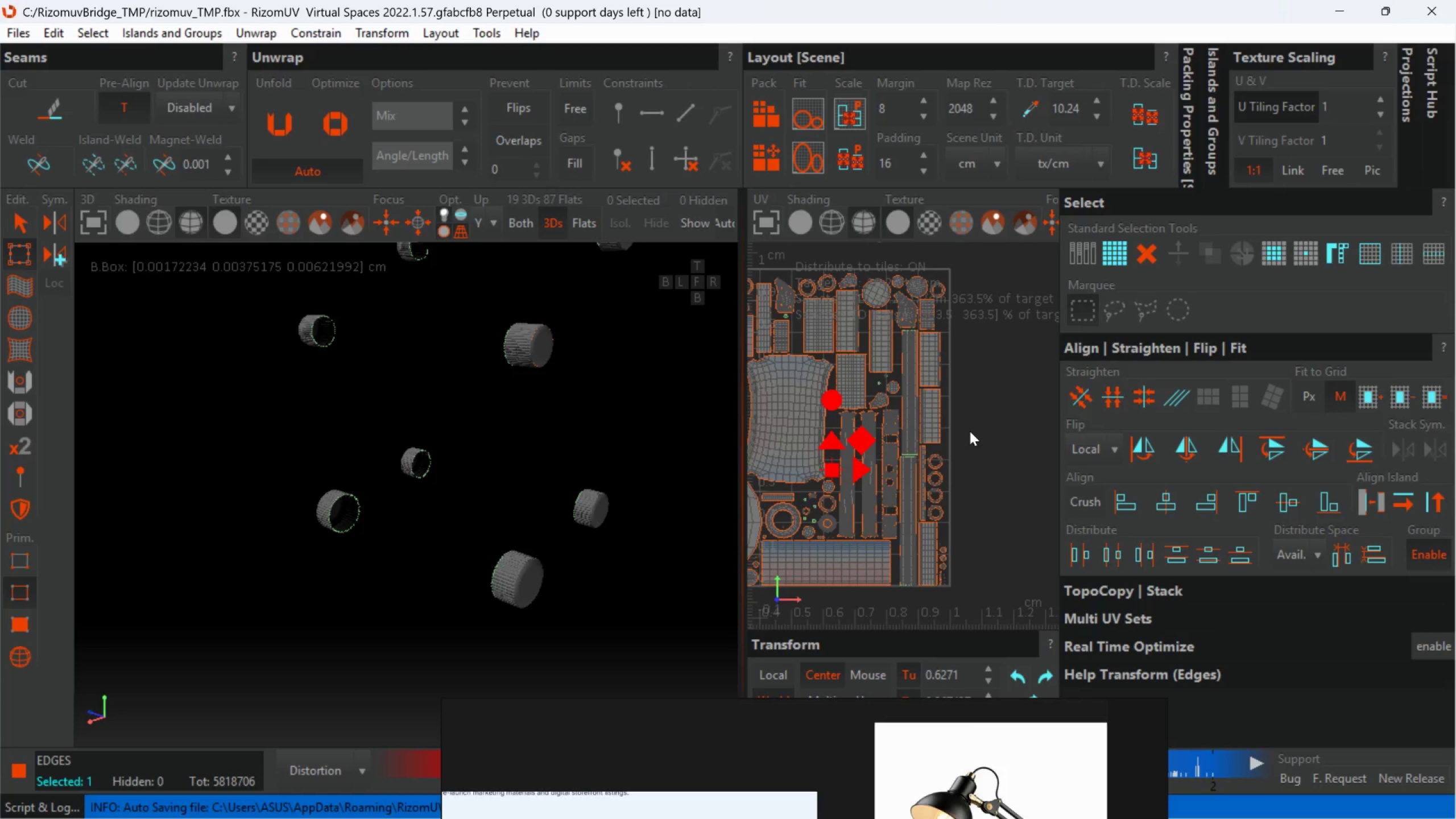 
left_click([974, 428])
 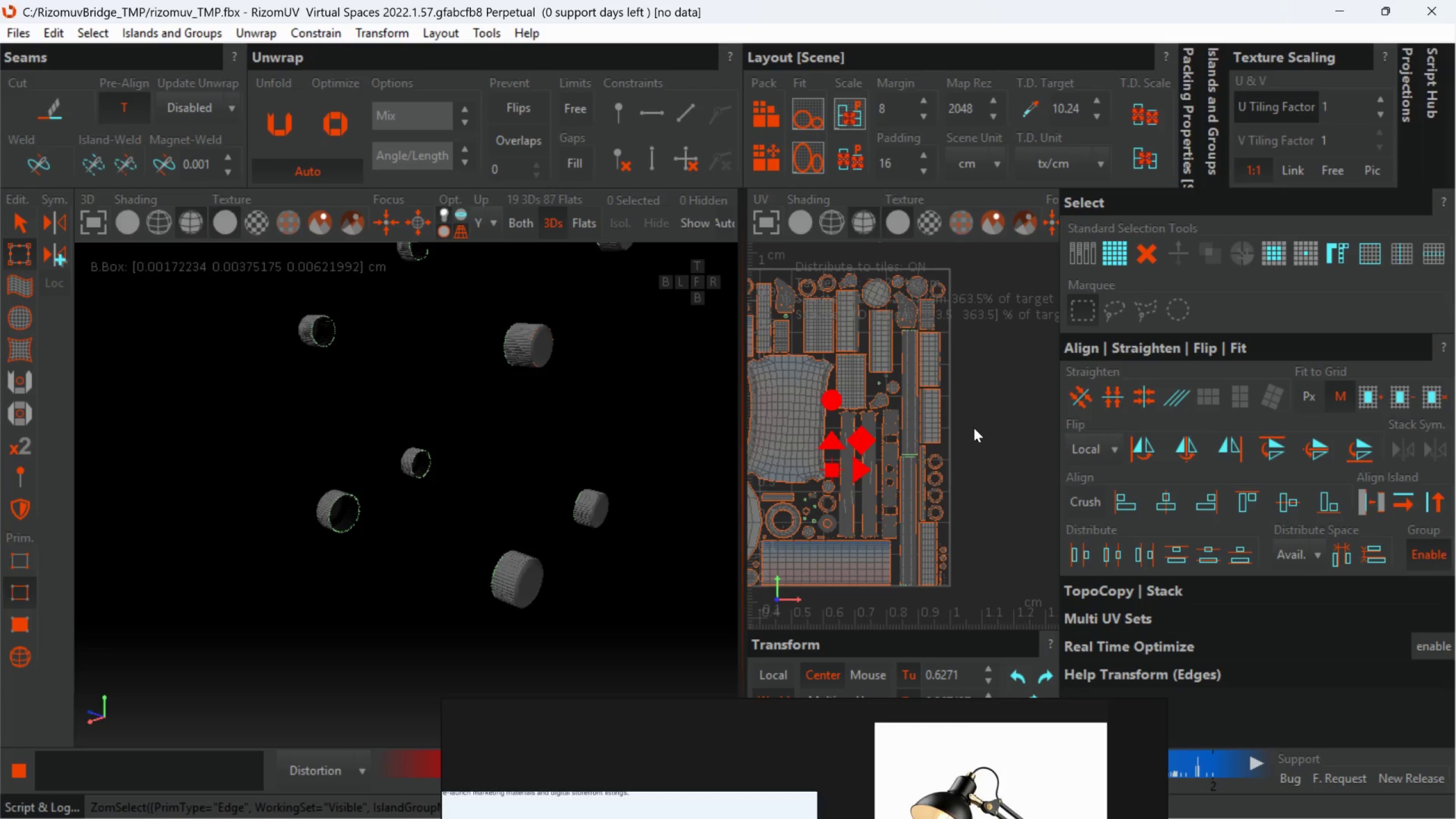 
scroll: coordinate [926, 335], scroll_direction: down, amount: 7.0
 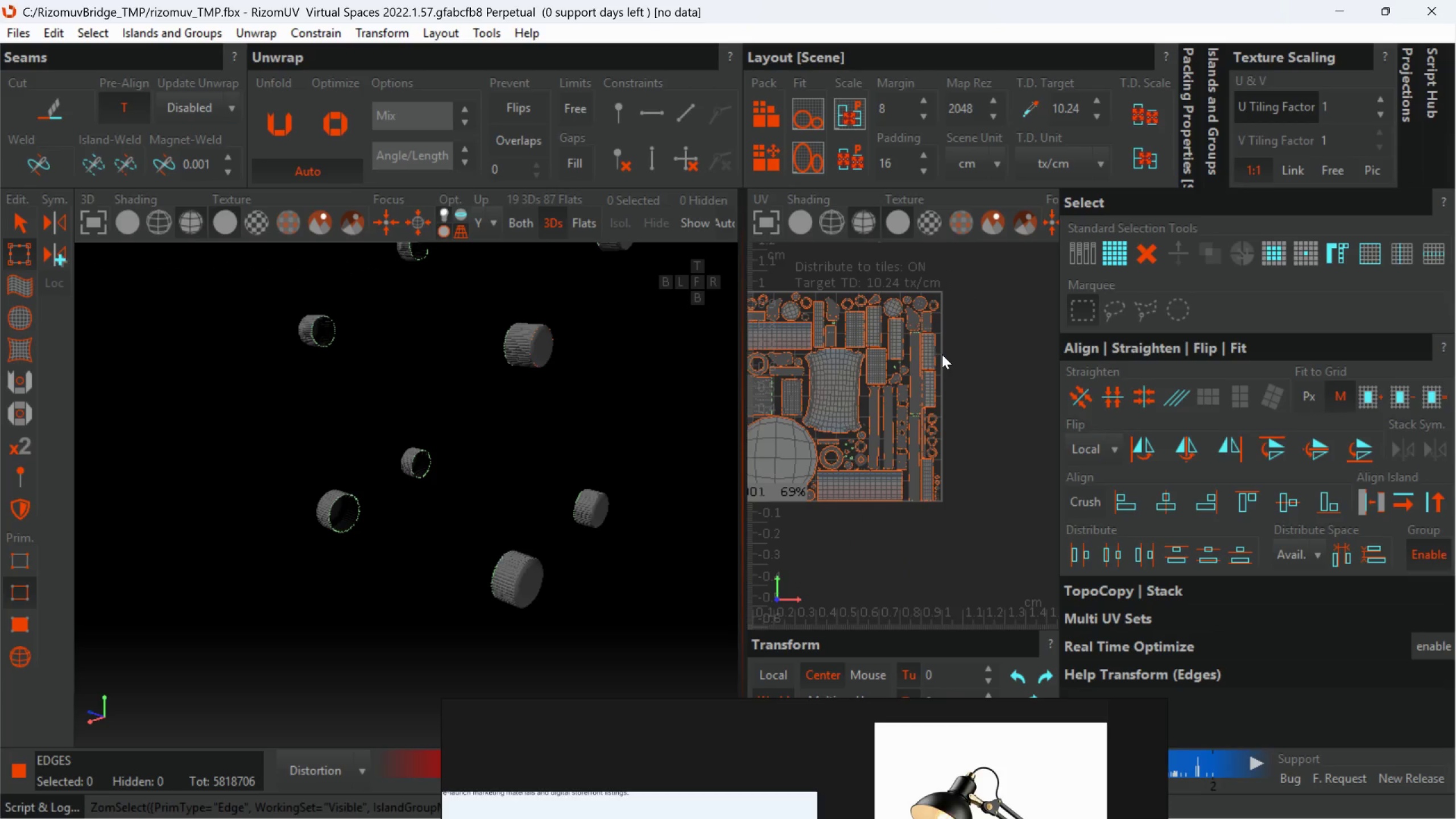 
key(Control+S)
 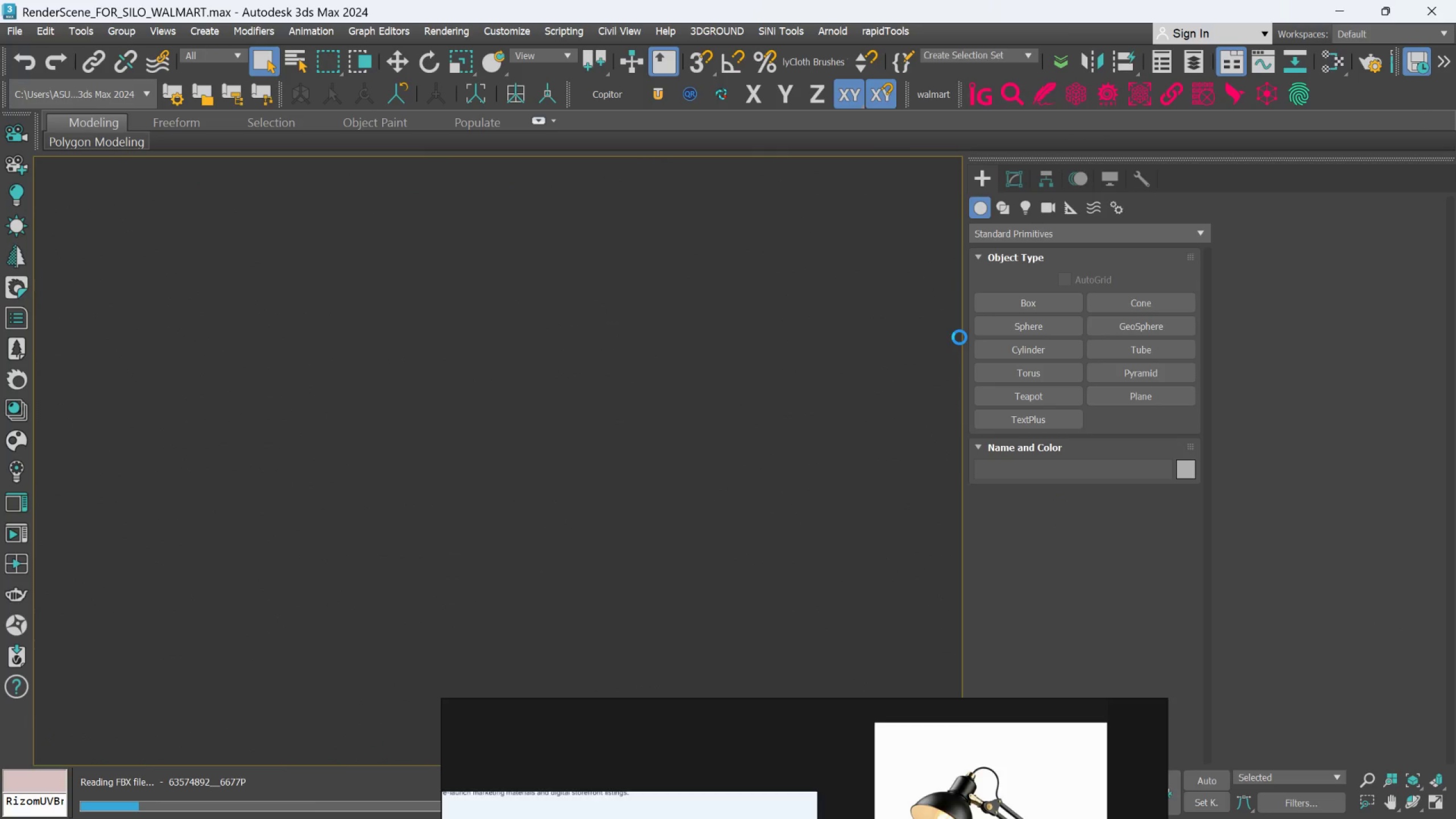 
wait(14.45)
 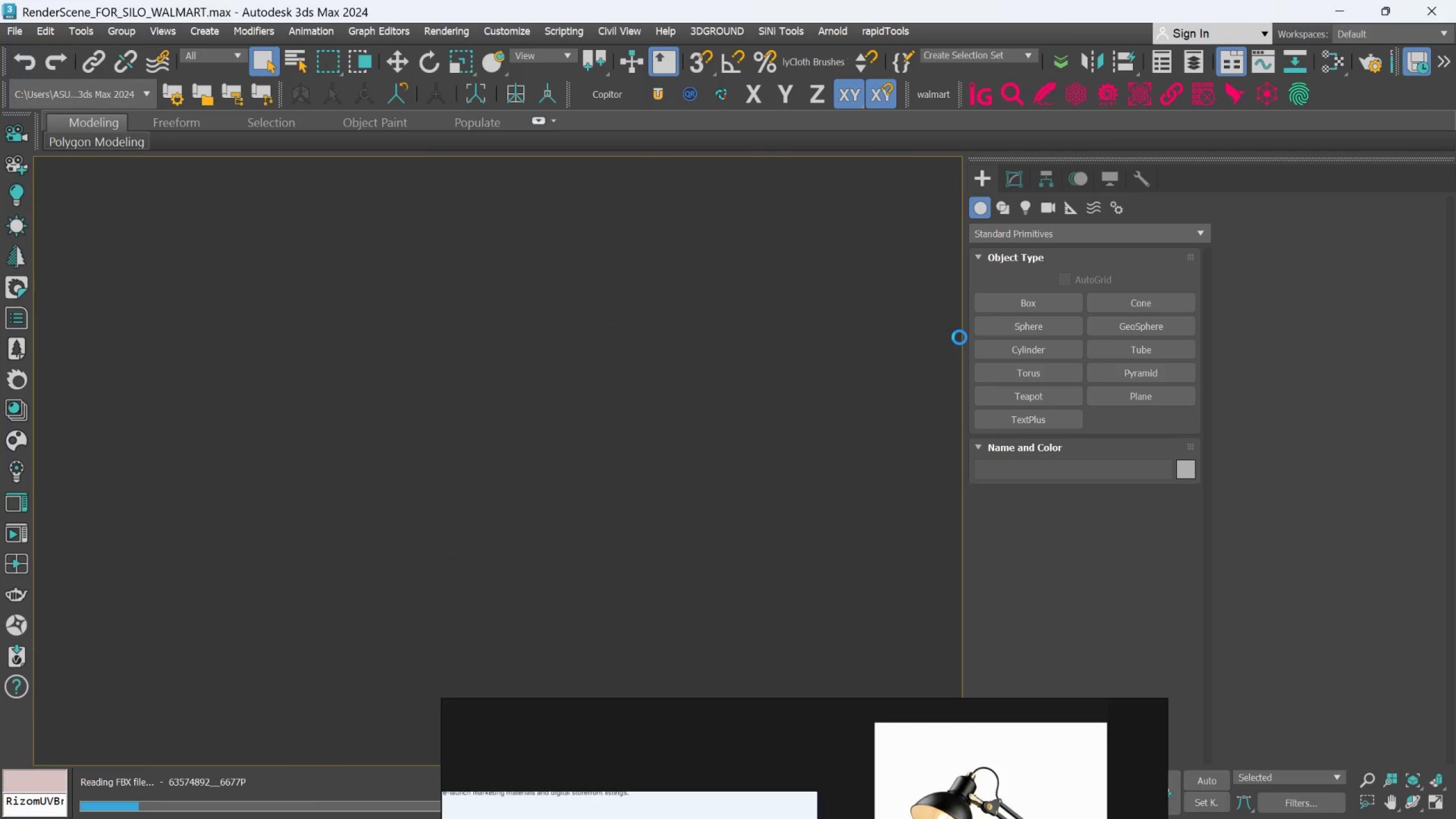 
left_click([863, 466])
 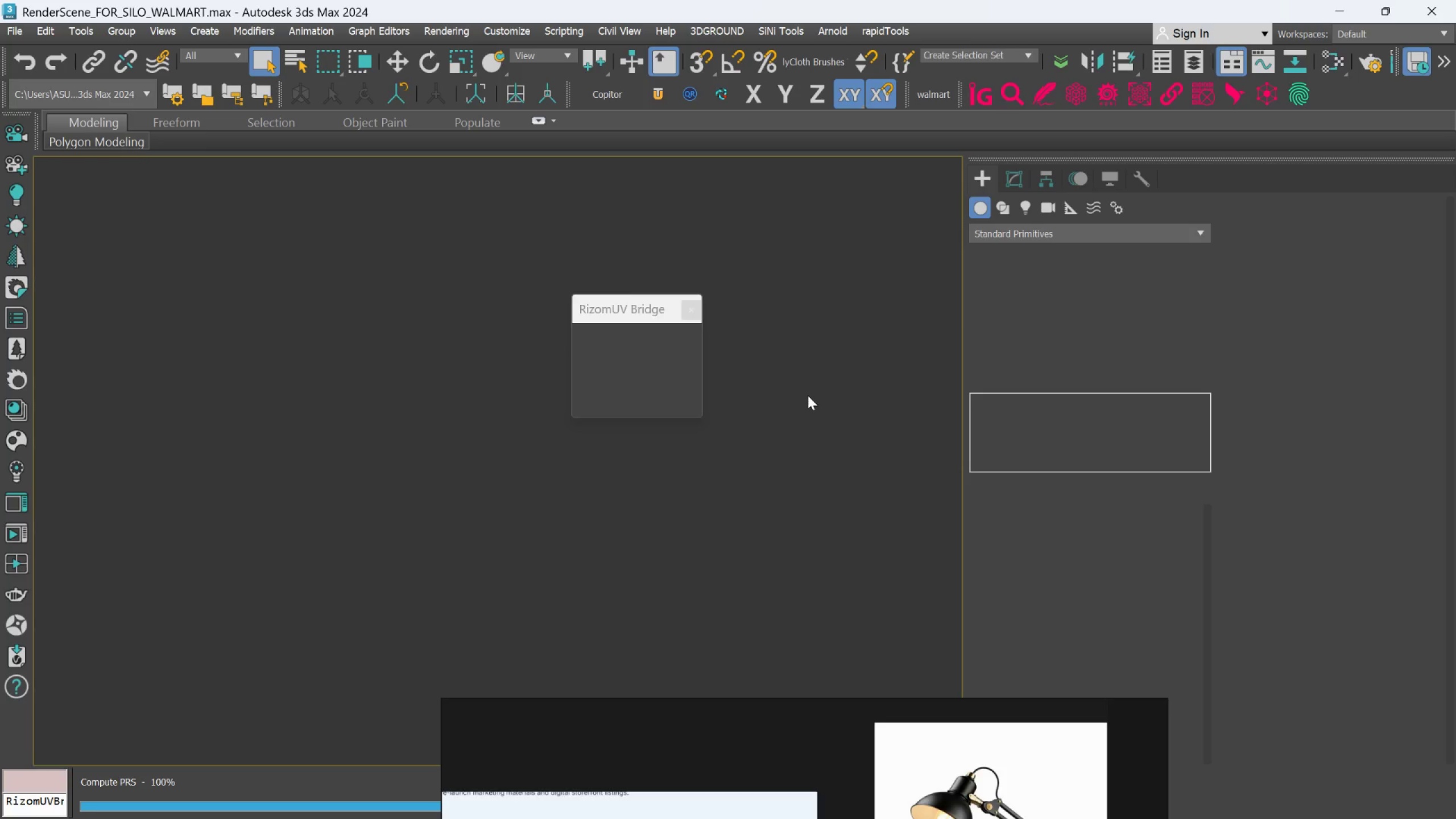 
wait(7.61)
 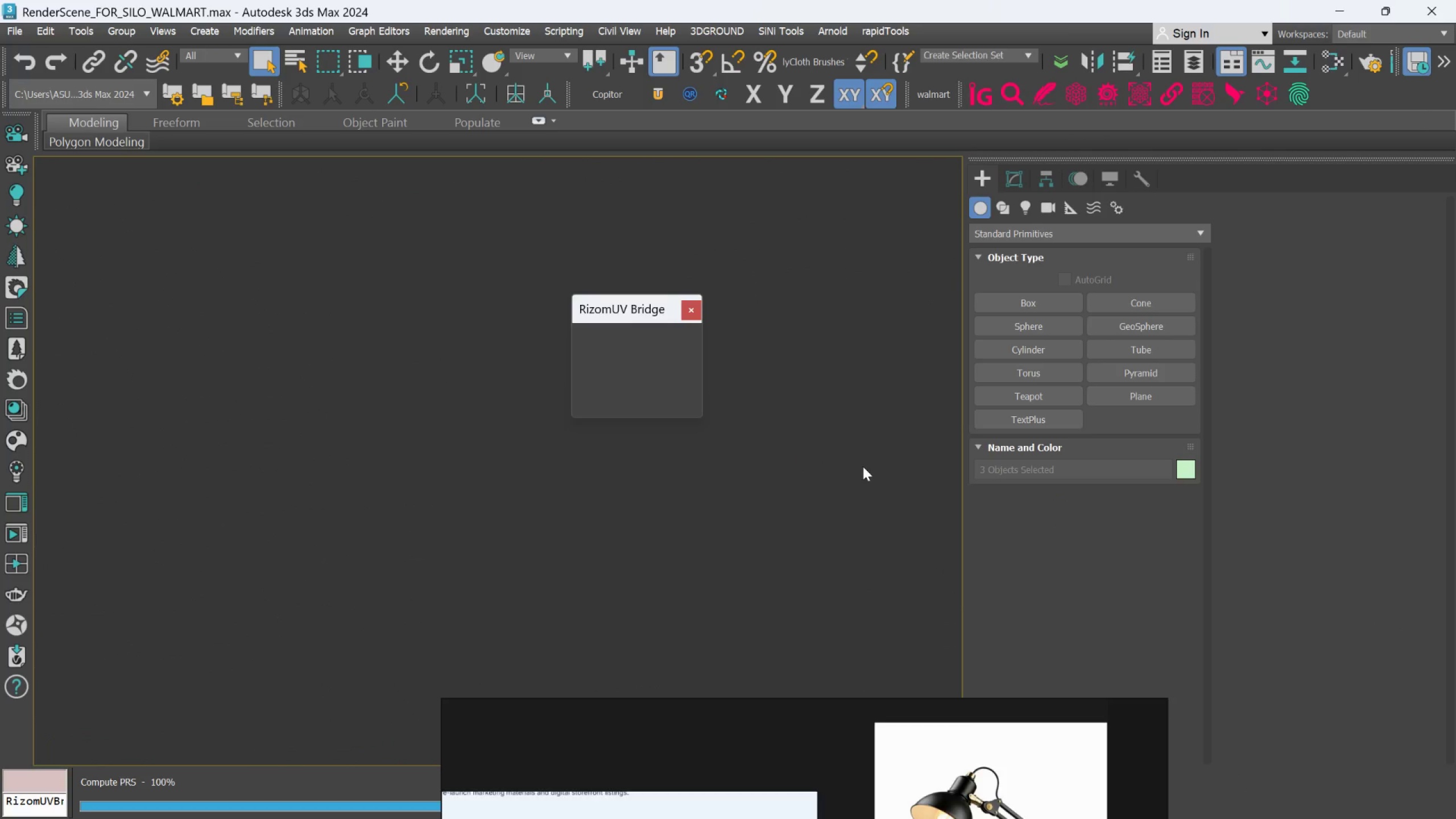 
left_click([687, 310])
 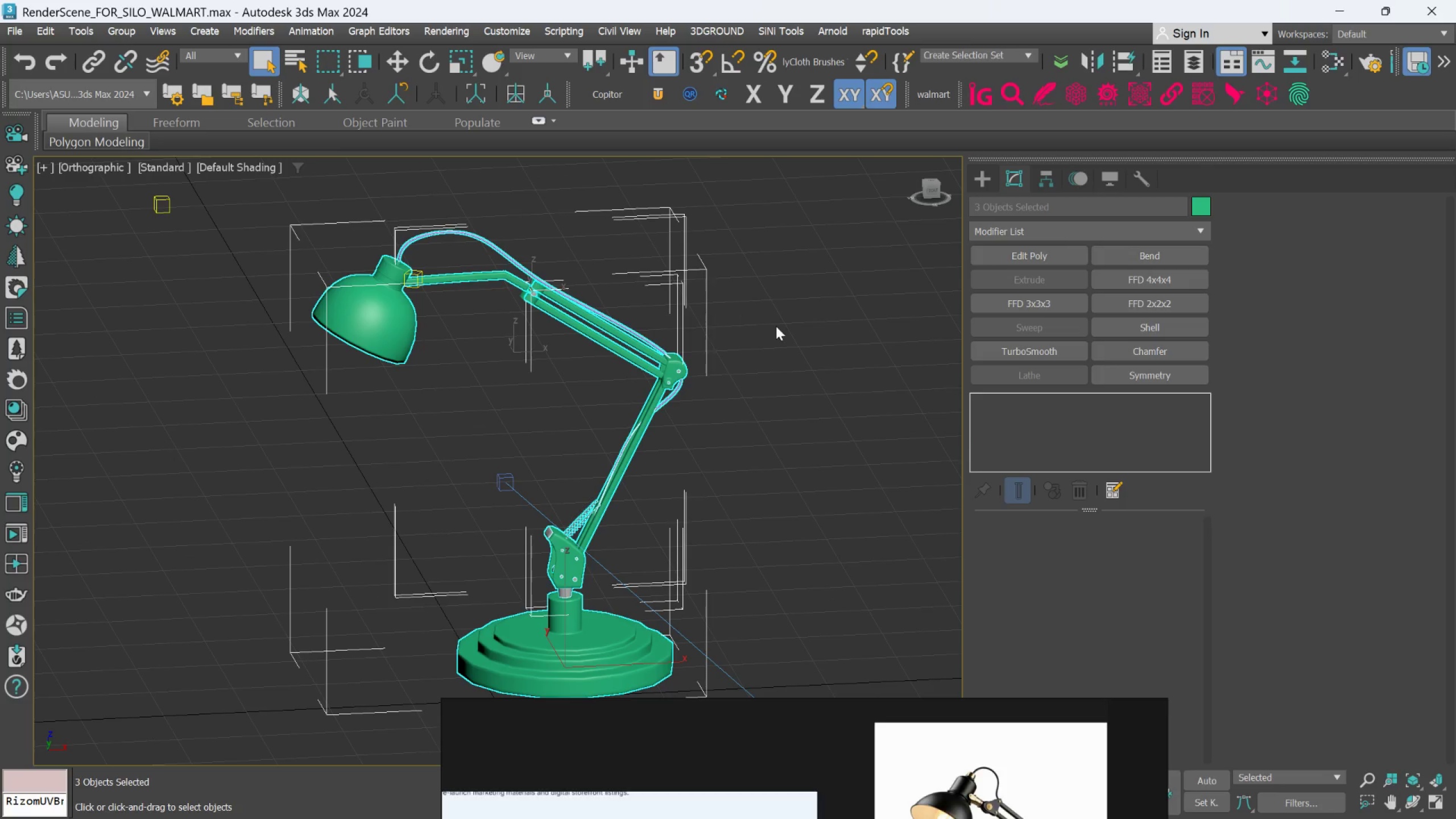 
scroll: coordinate [777, 330], scroll_direction: none, amount: 0.0
 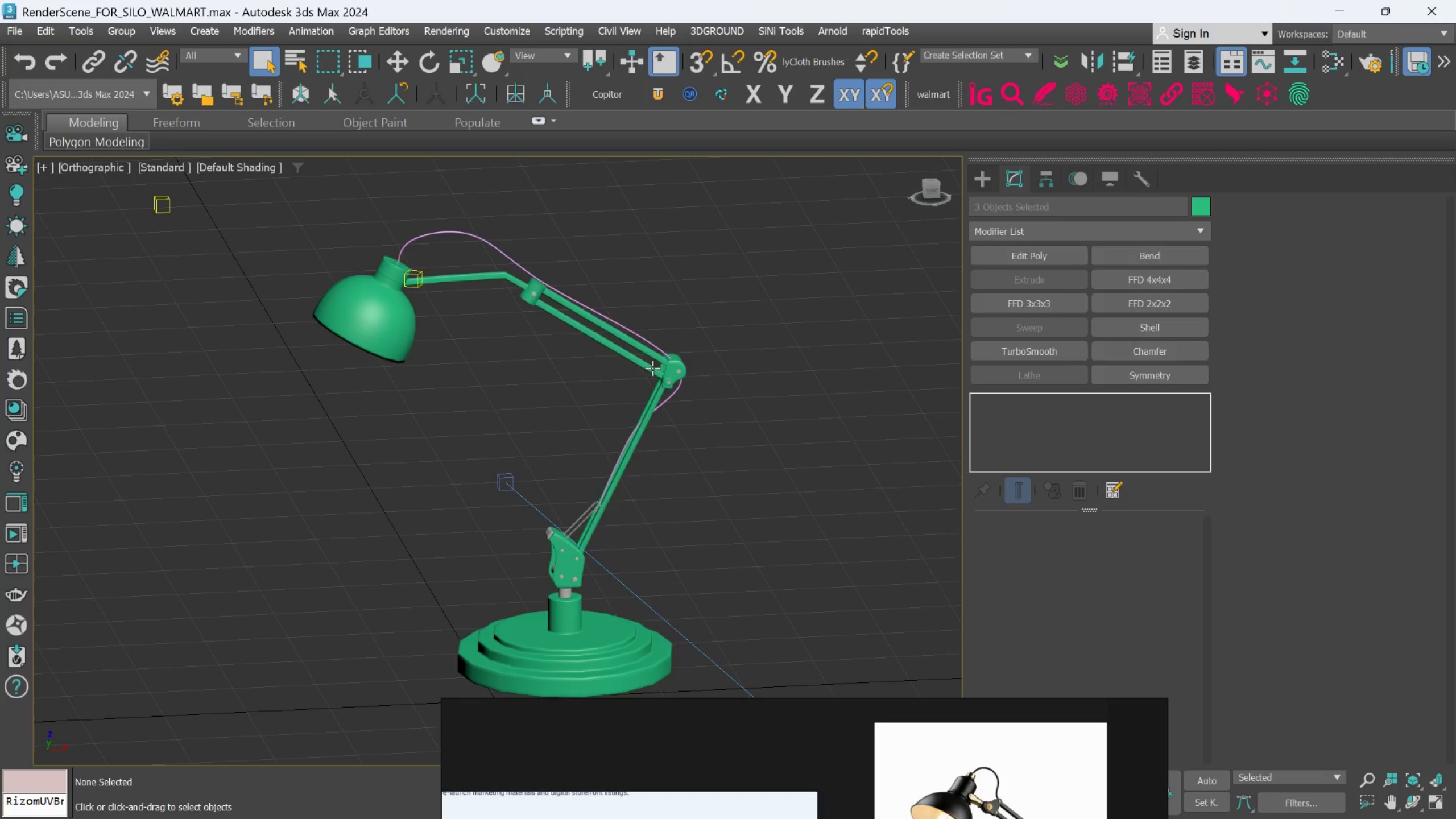 
scroll: coordinate [652, 368], scroll_direction: up, amount: 2.0
 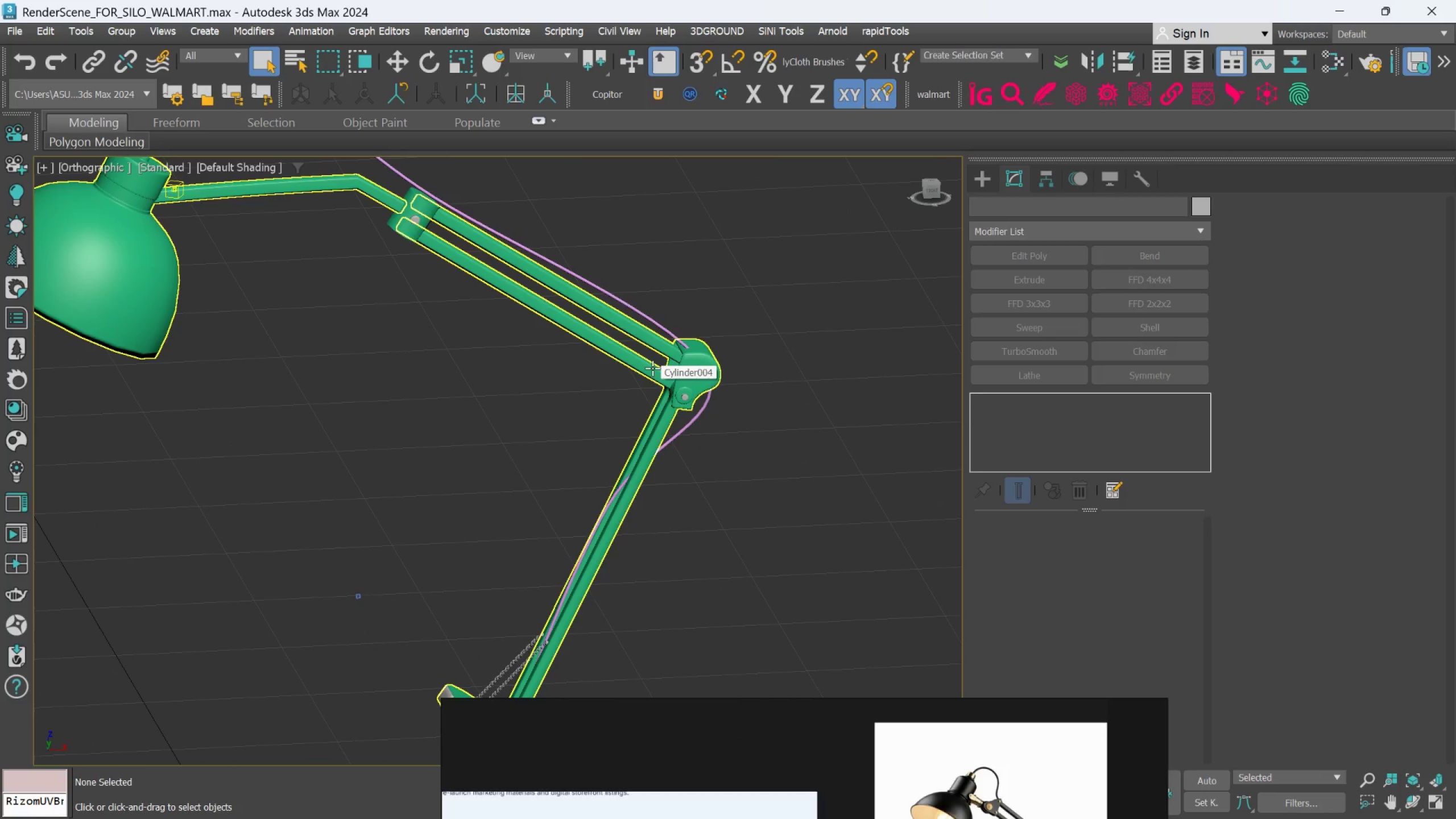 
left_click([652, 368])
 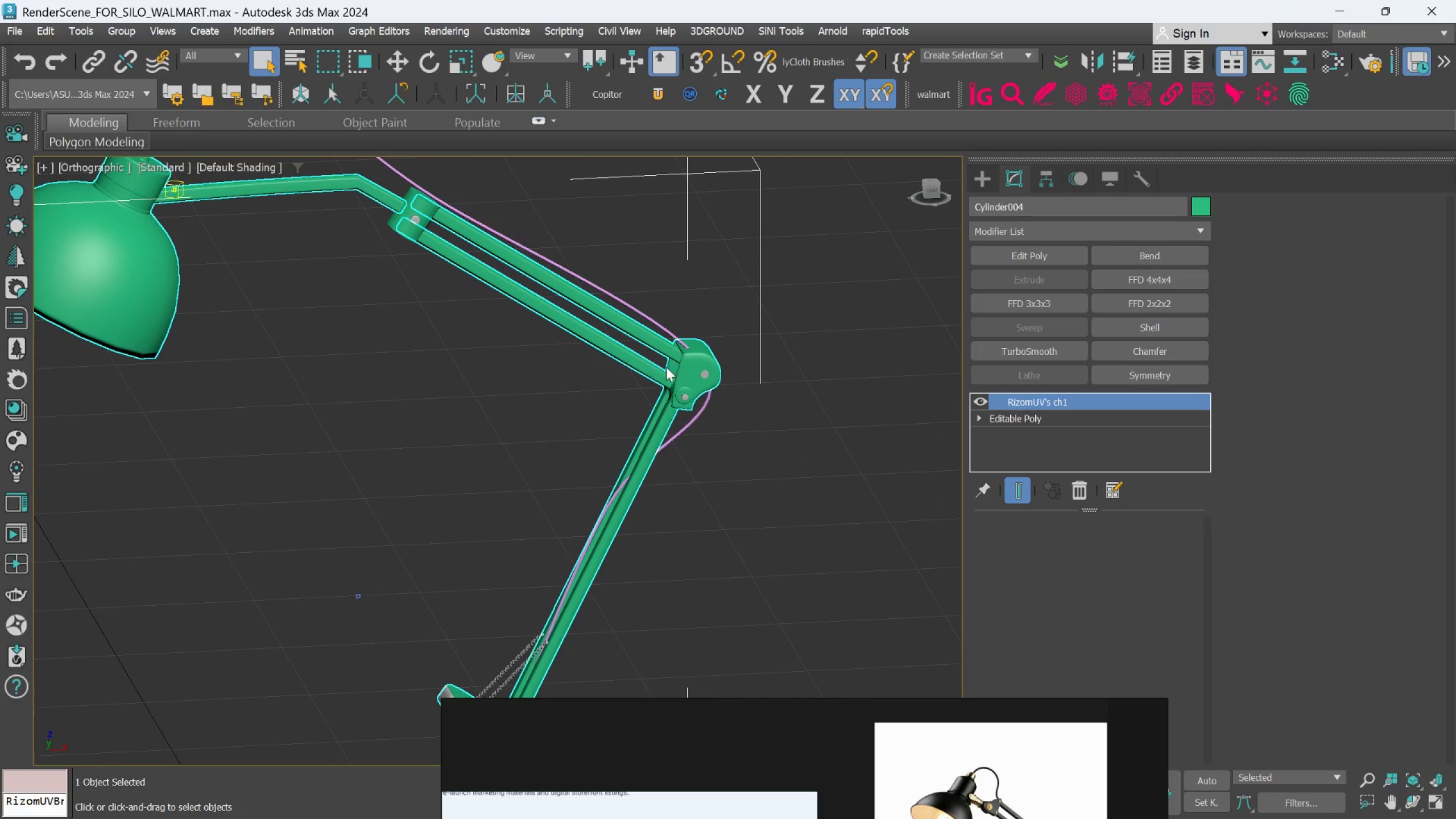 
scroll: coordinate [668, 366], scroll_direction: down, amount: 1.0
 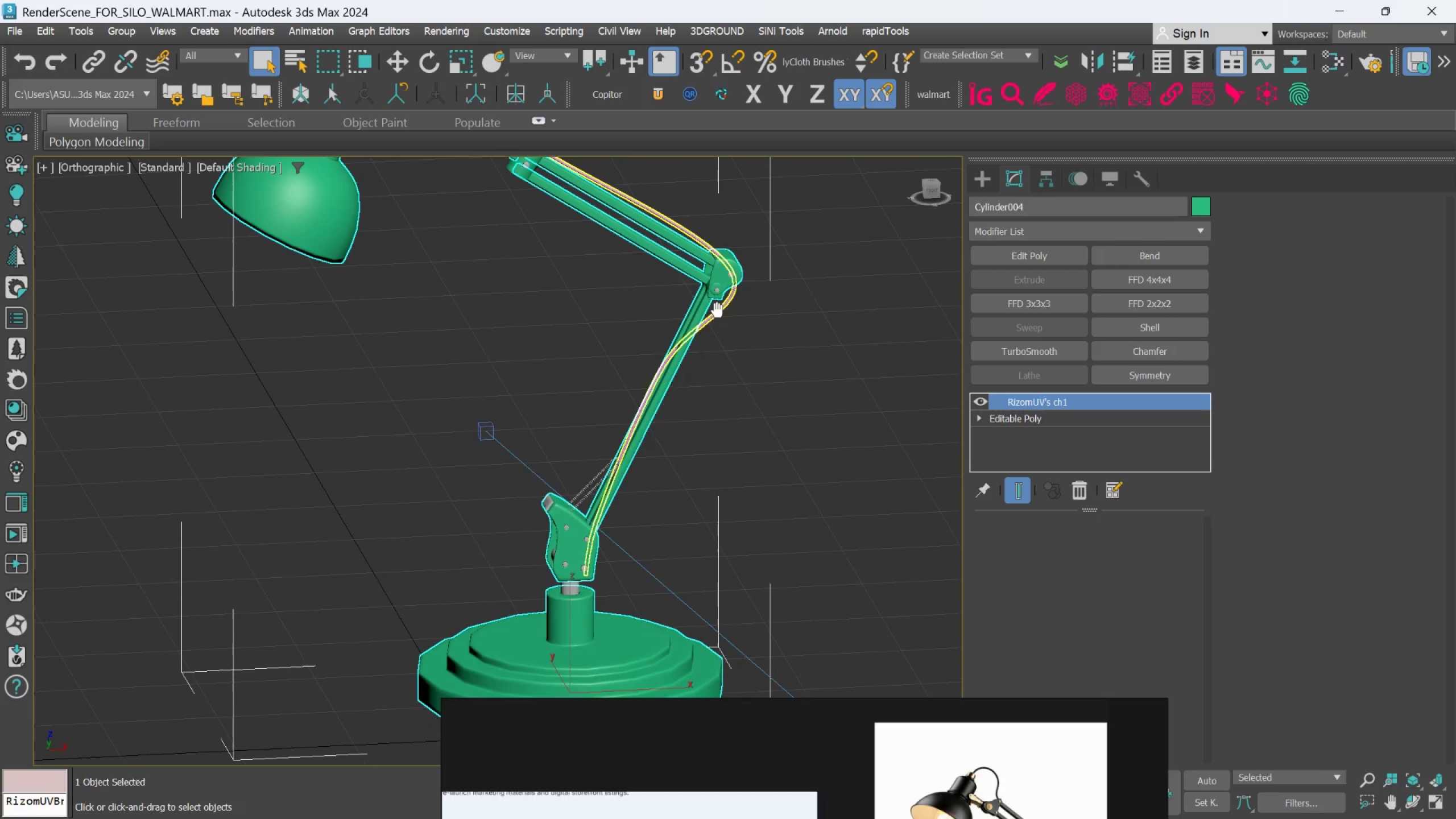 
scroll: coordinate [667, 448], scroll_direction: none, amount: 0.0
 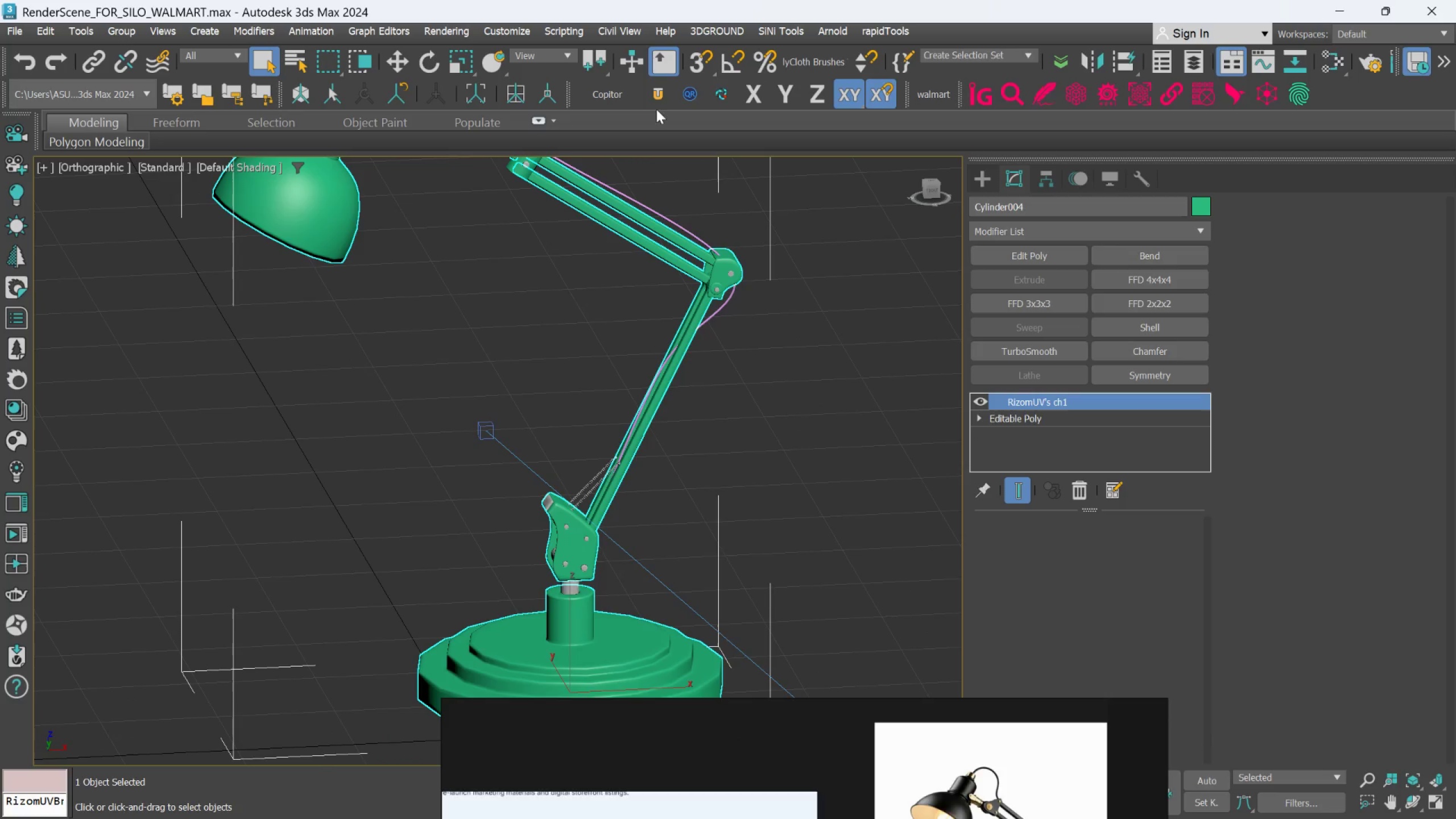 
left_click([656, 103])